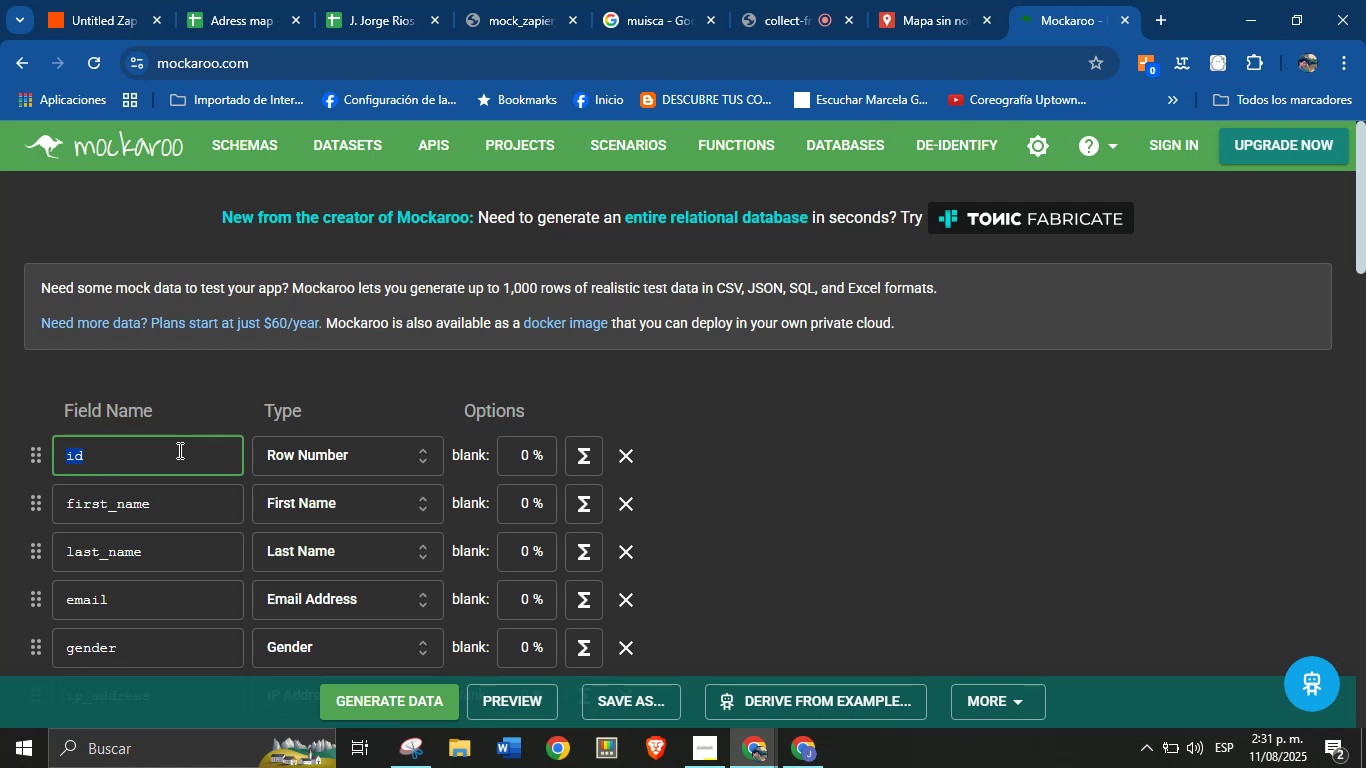 
left_click([189, 399])
 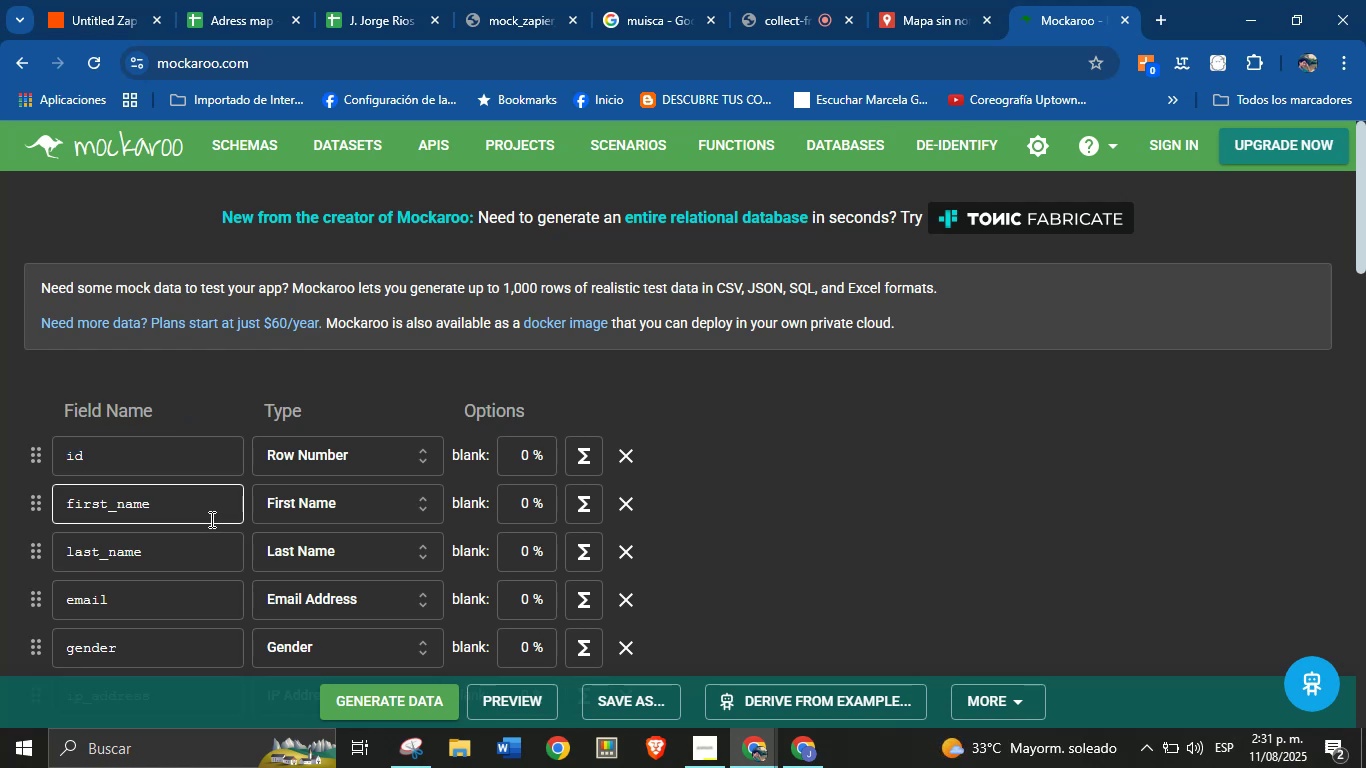 
left_click([210, 519])
 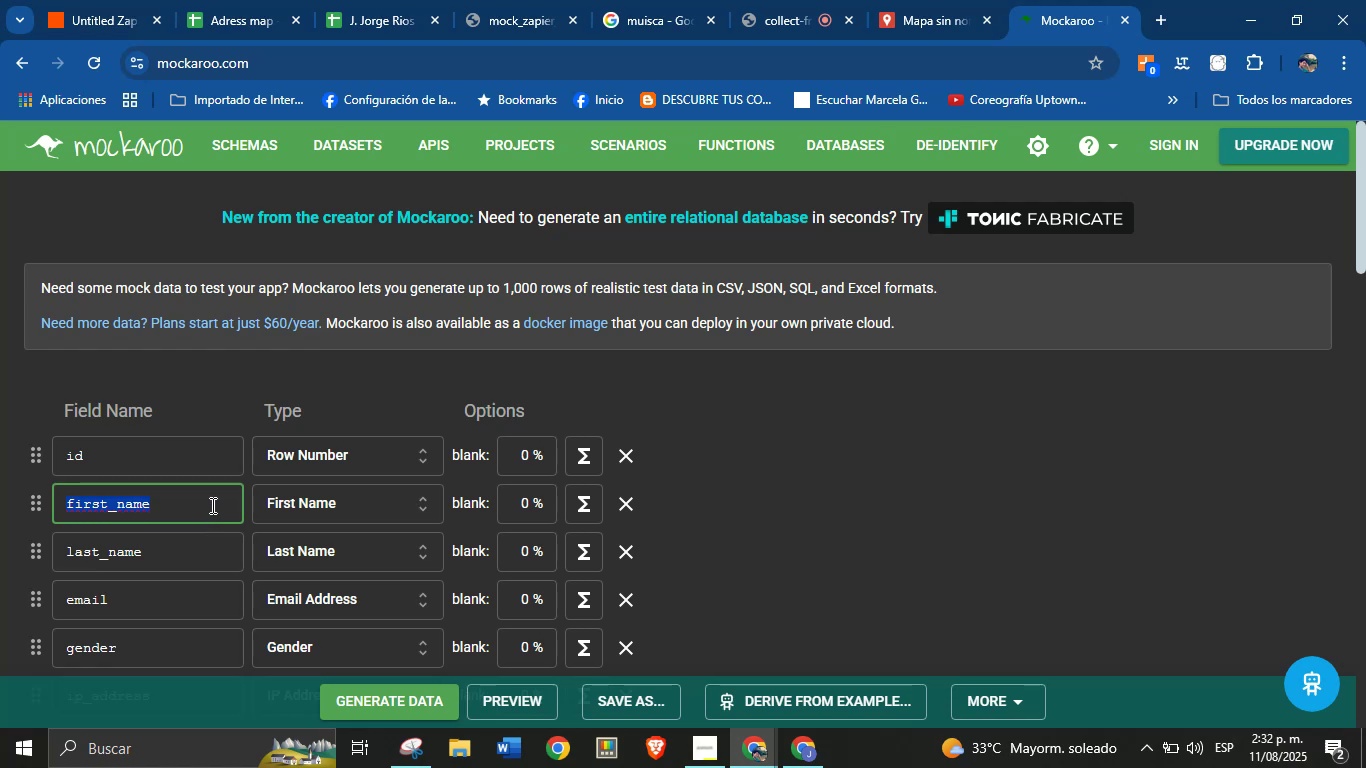 
wait(5.1)
 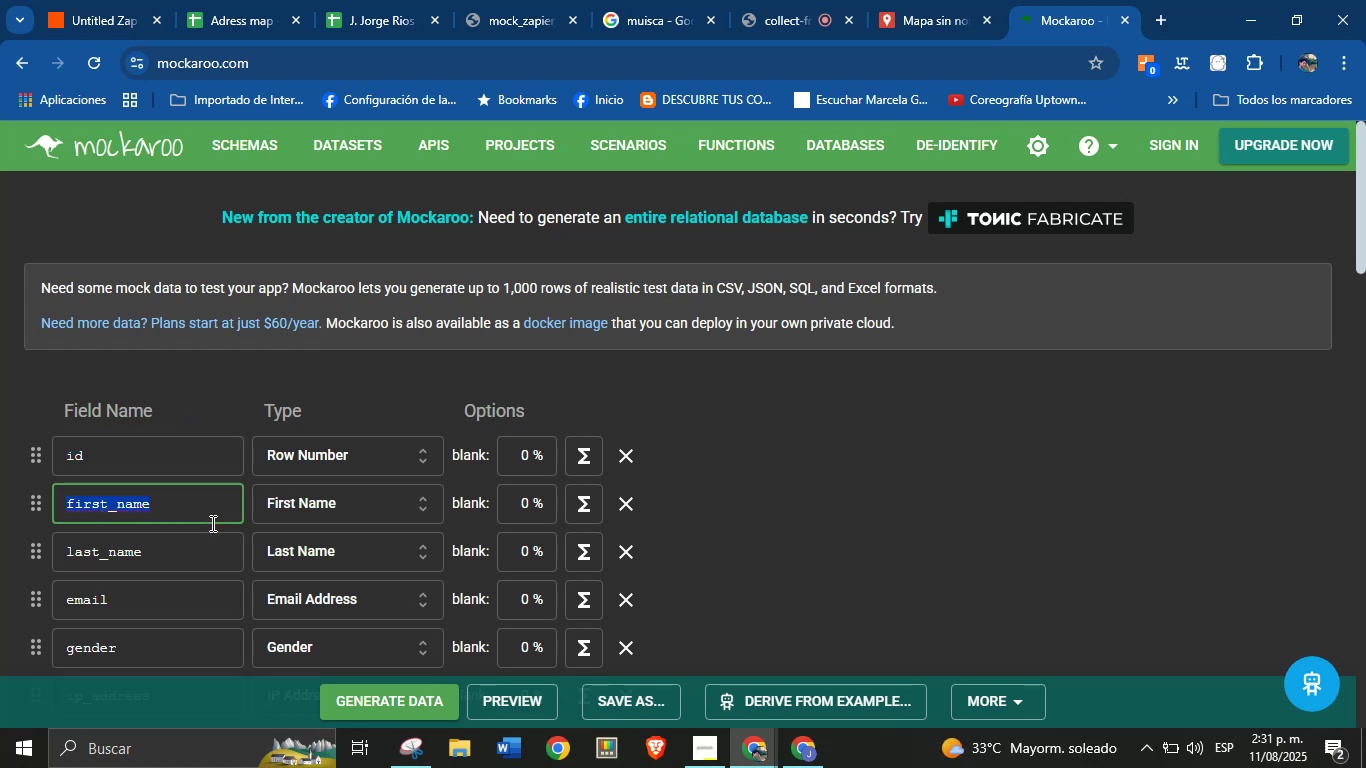 
left_click([780, 539])
 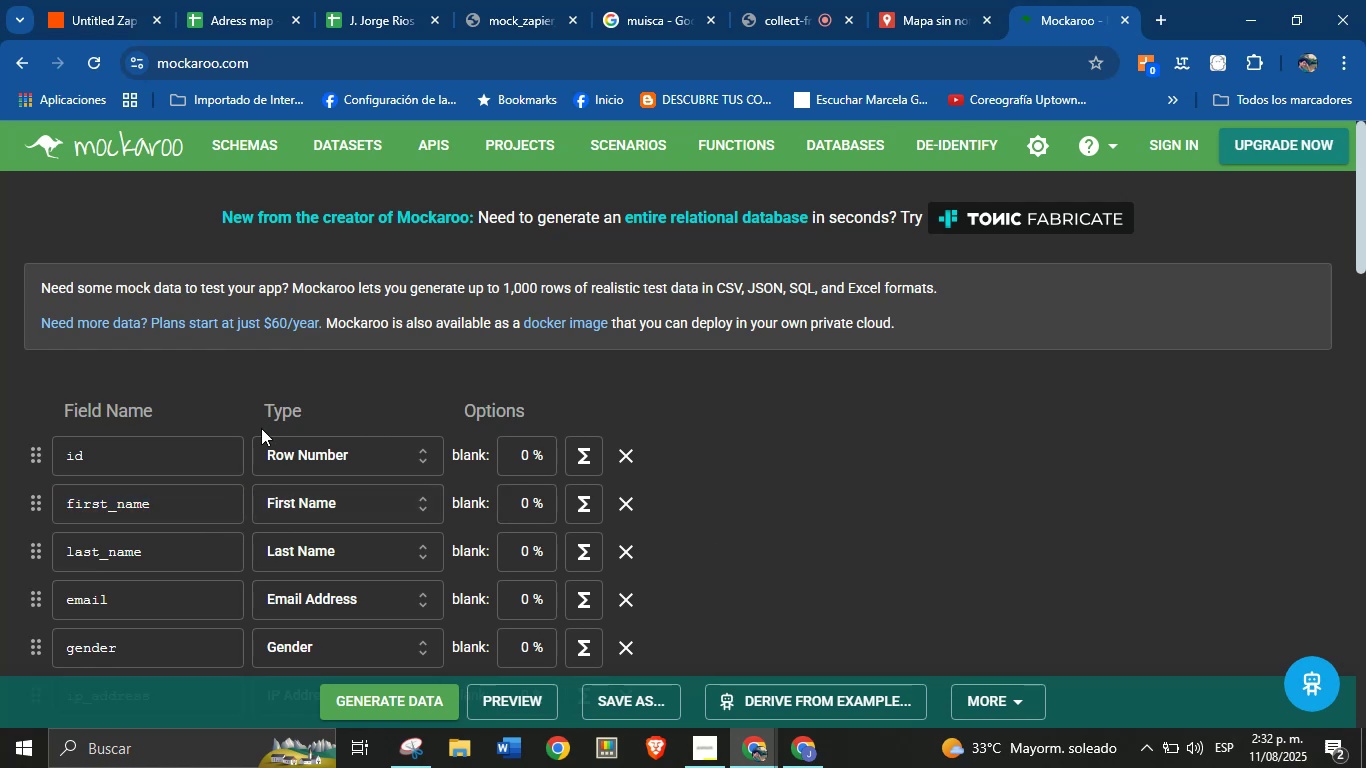 
scroll: coordinate [234, 546], scroll_direction: down, amount: 1.0
 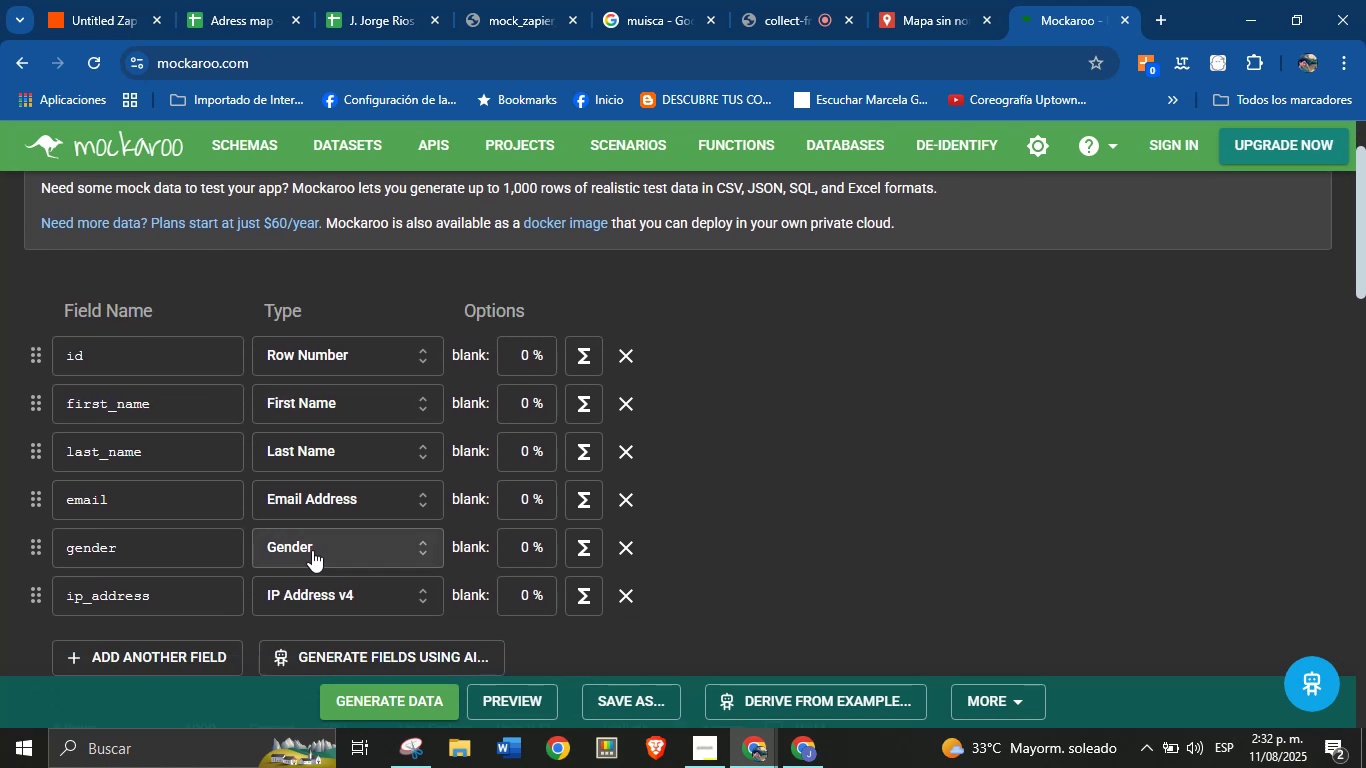 
left_click([217, 548])
 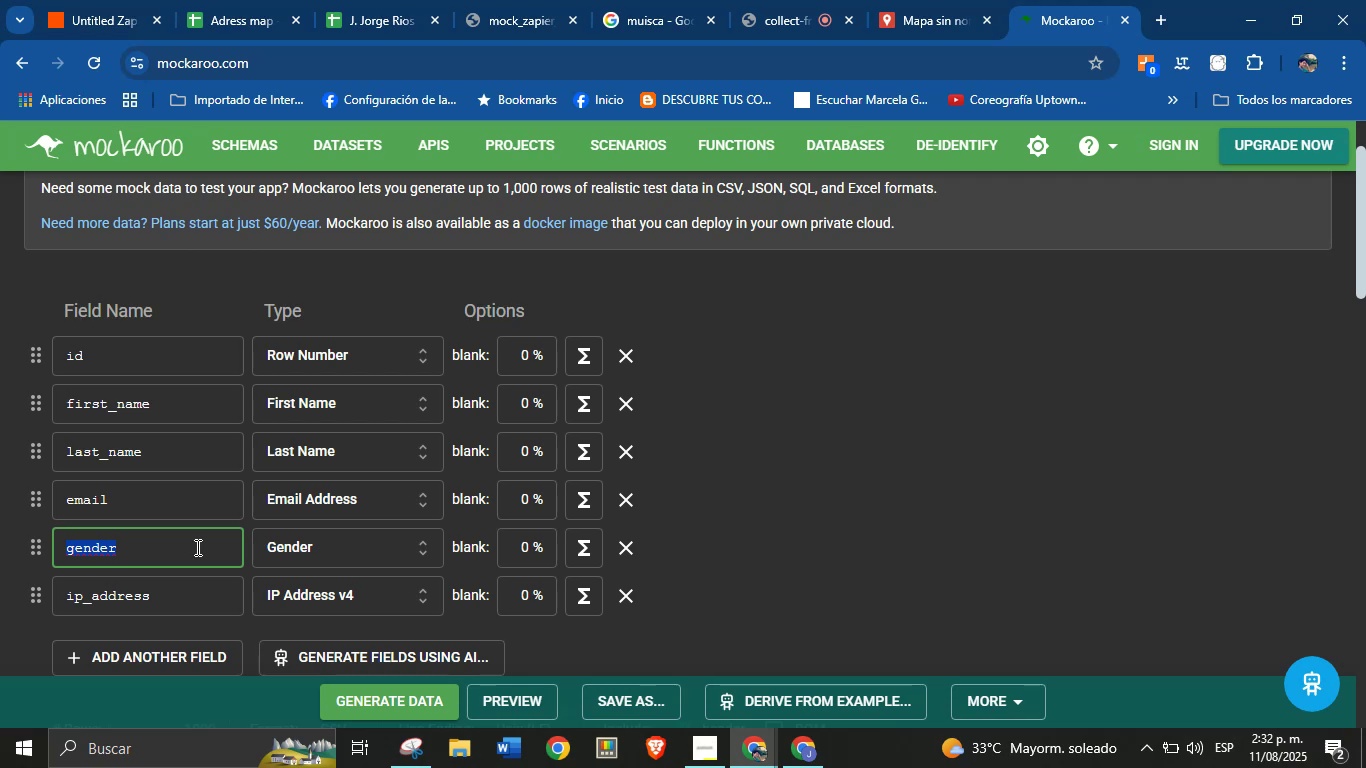 
wait(19.62)
 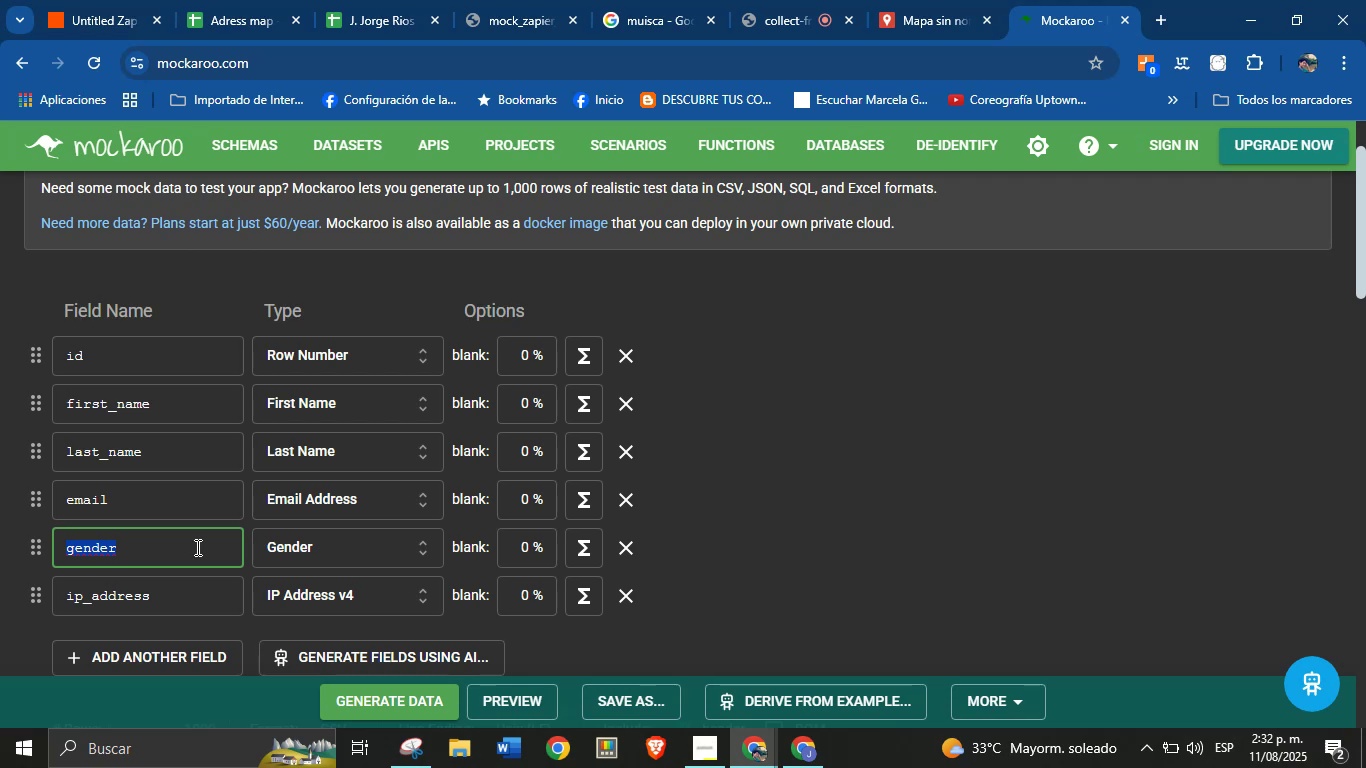 
type(Property type)
 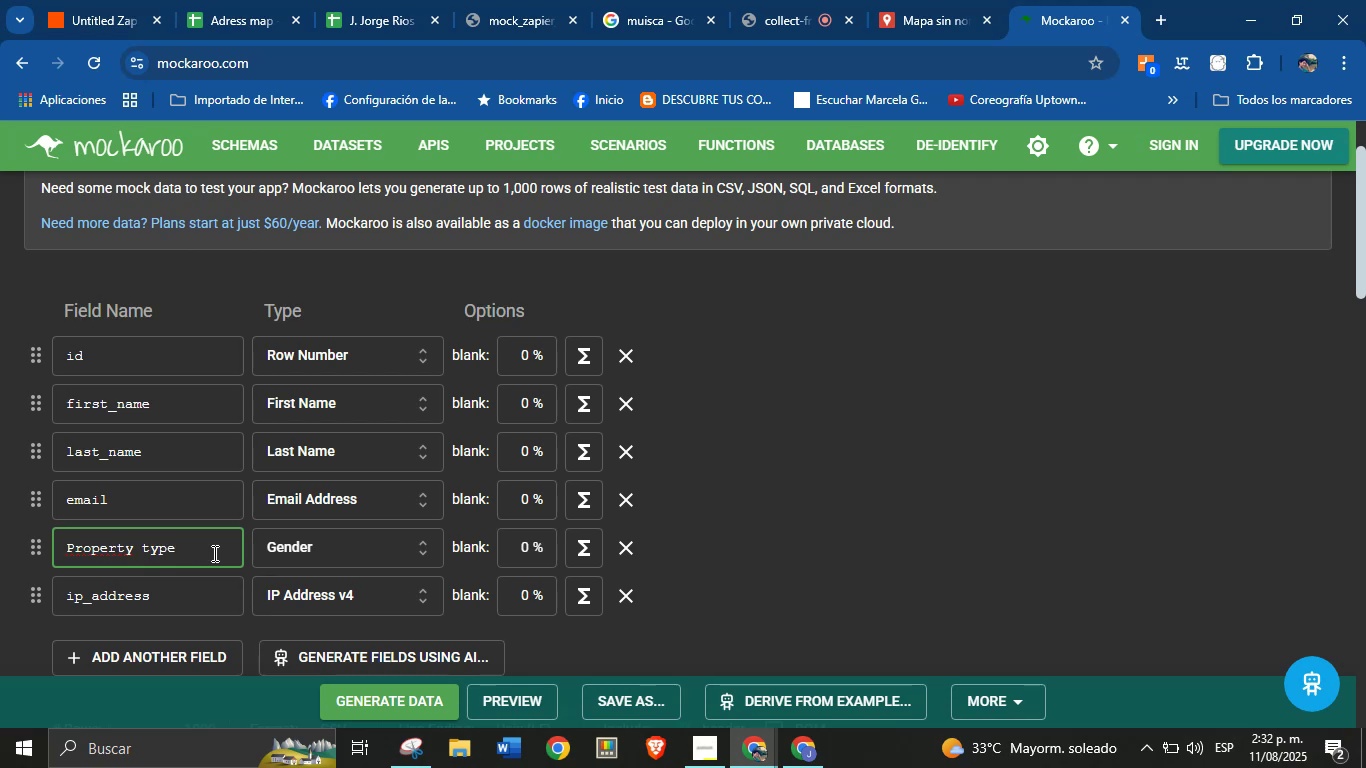 
left_click([305, 544])
 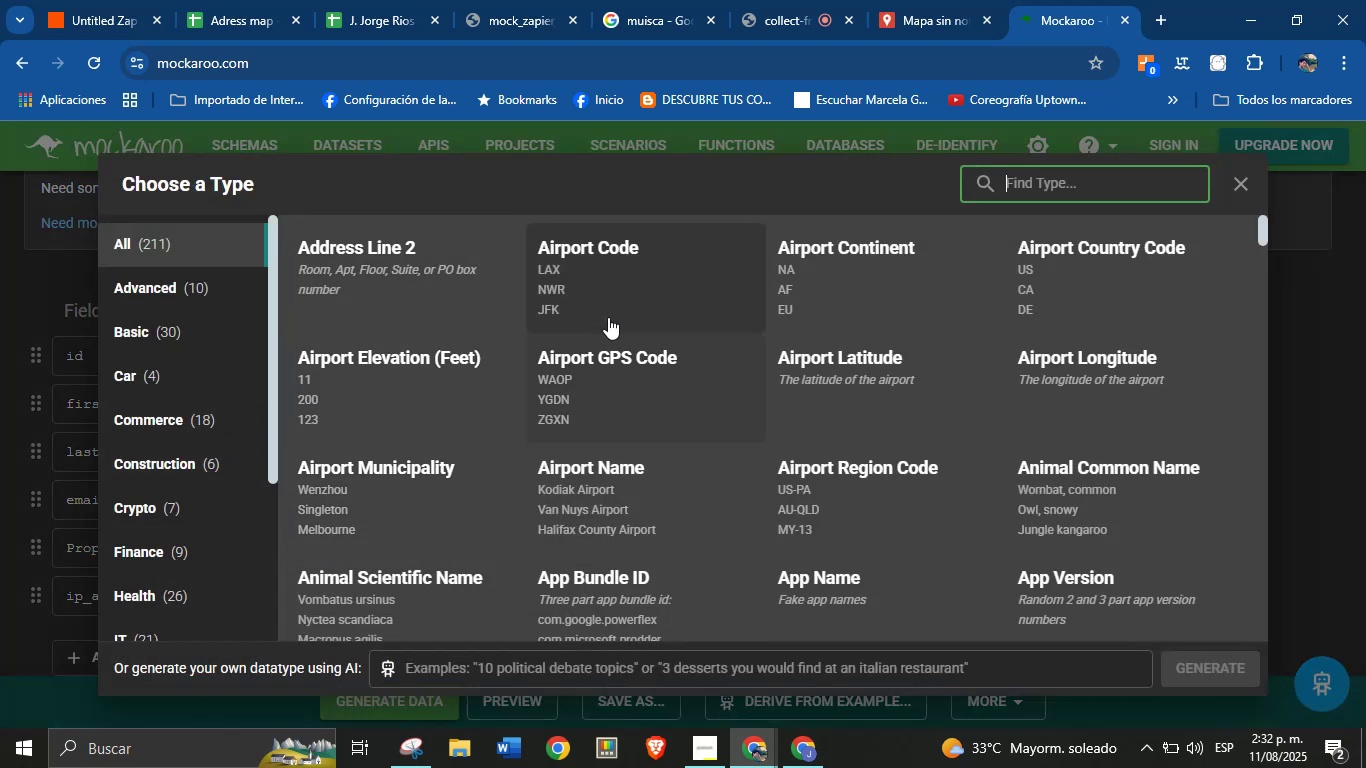 
wait(5.45)
 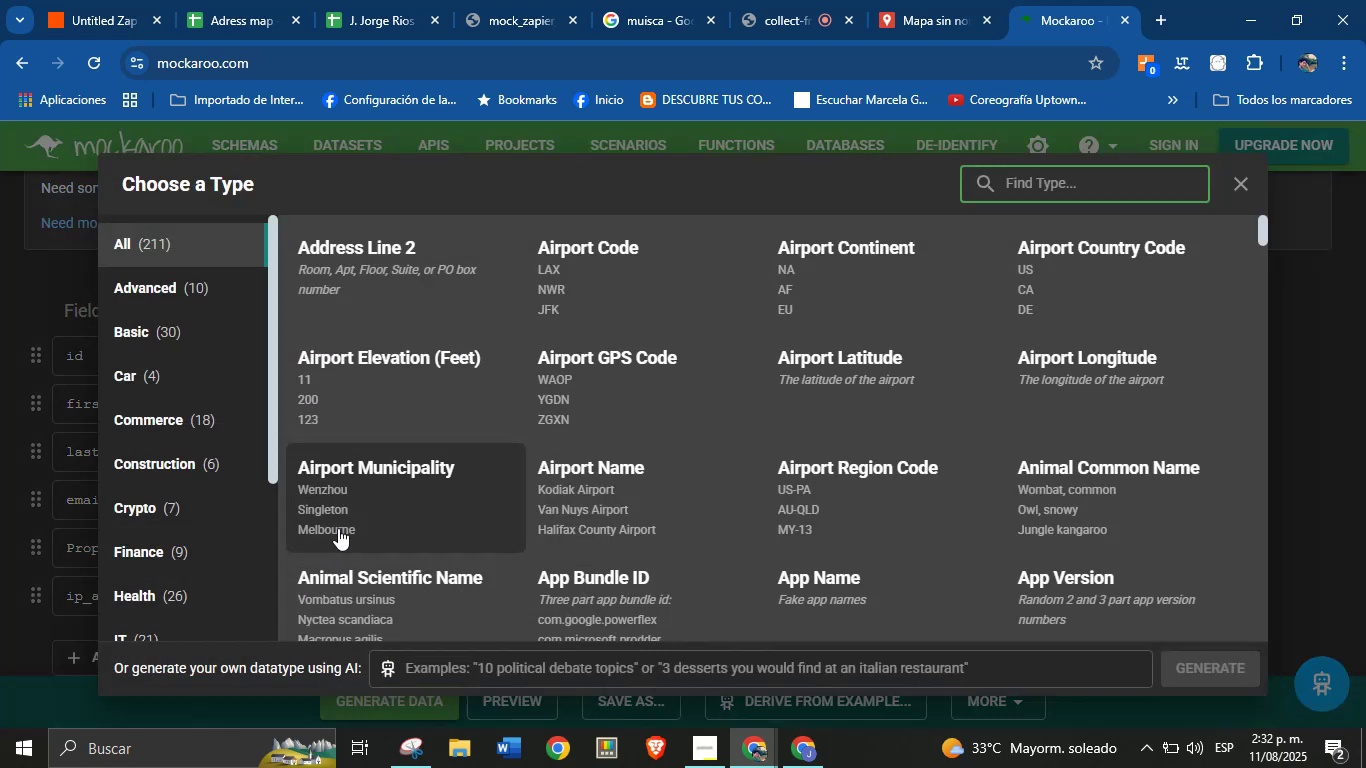 
left_click([1236, 187])
 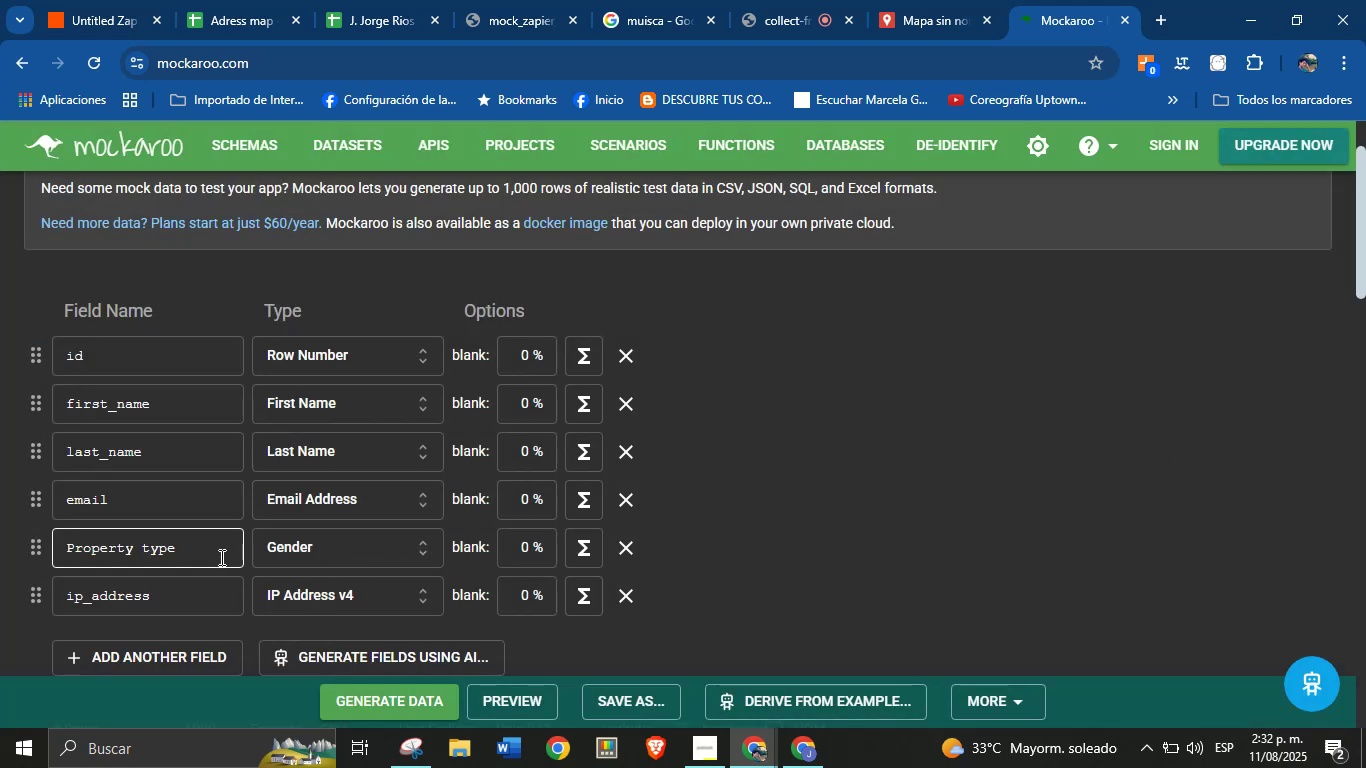 
left_click([296, 556])
 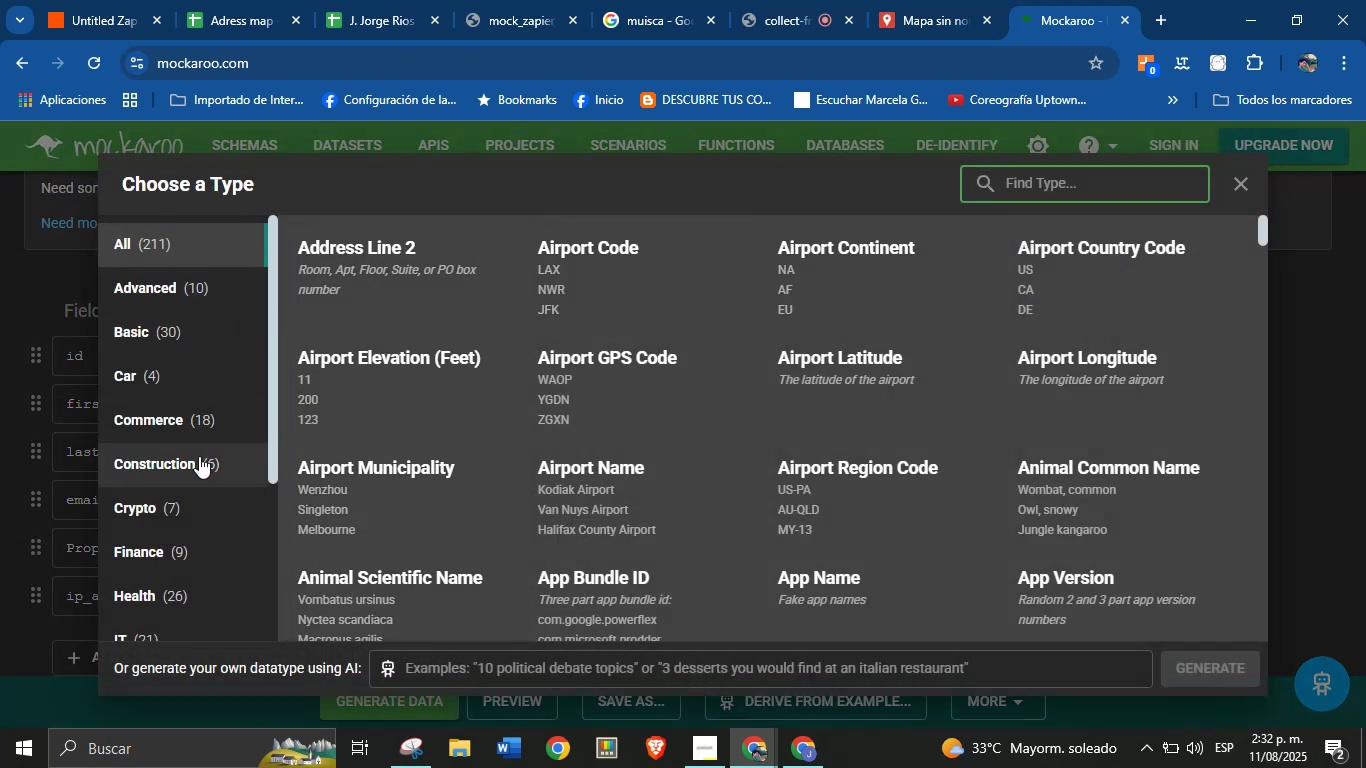 
wait(8.35)
 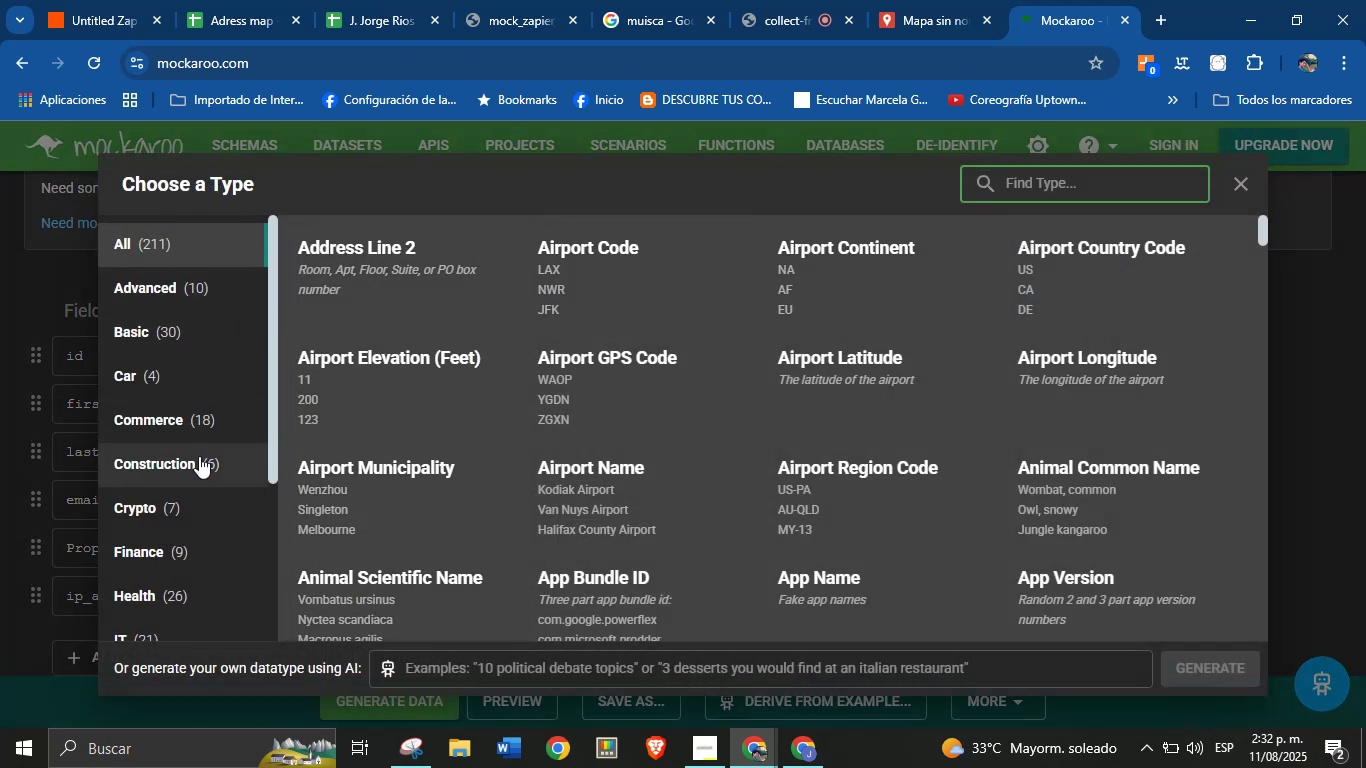 
type(cus)
 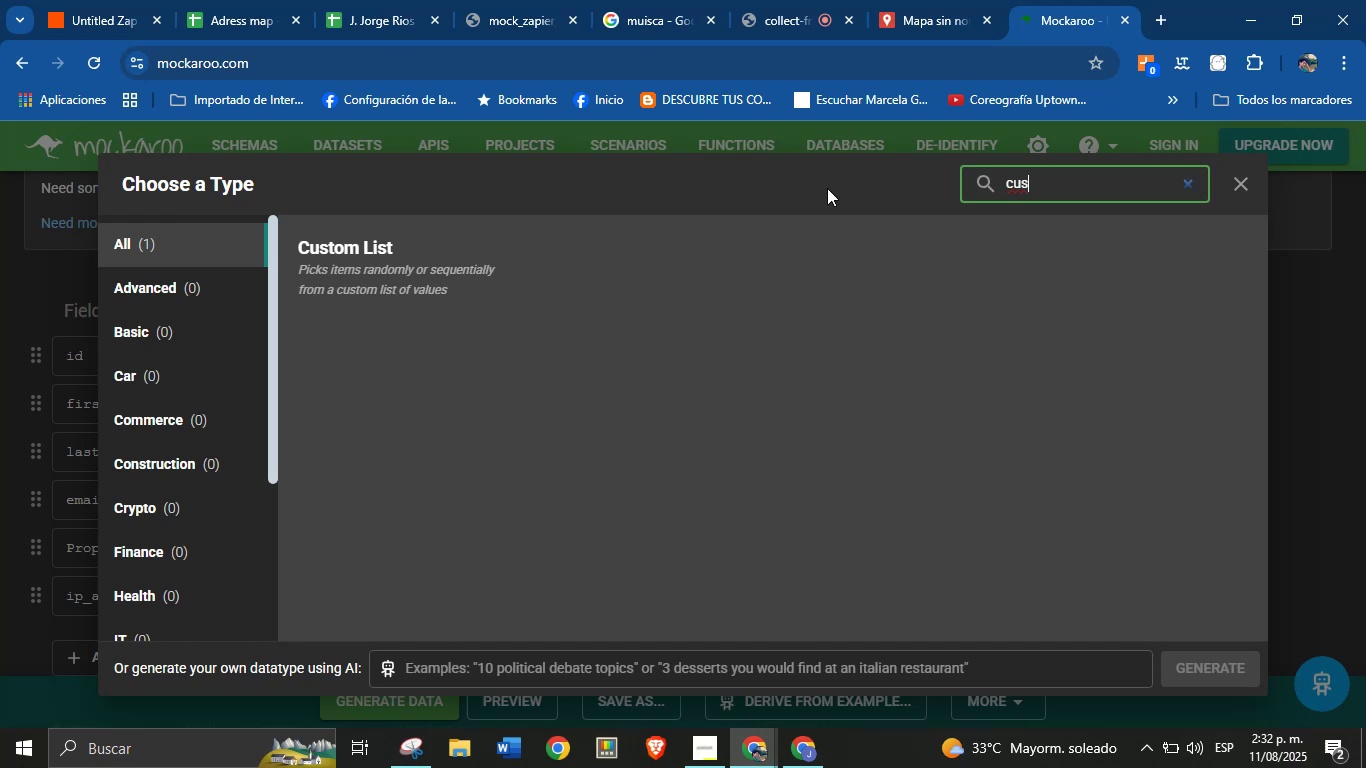 
left_click([353, 299])
 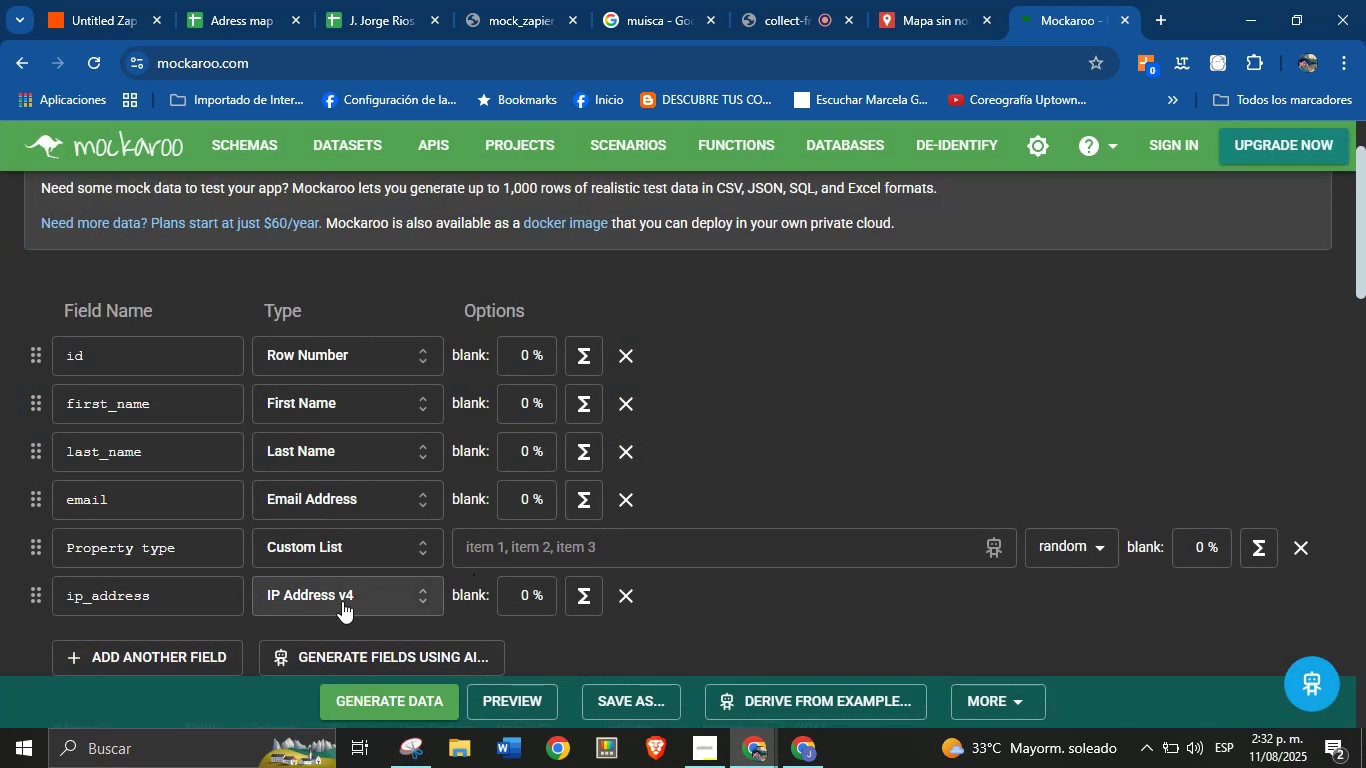 
wait(7.44)
 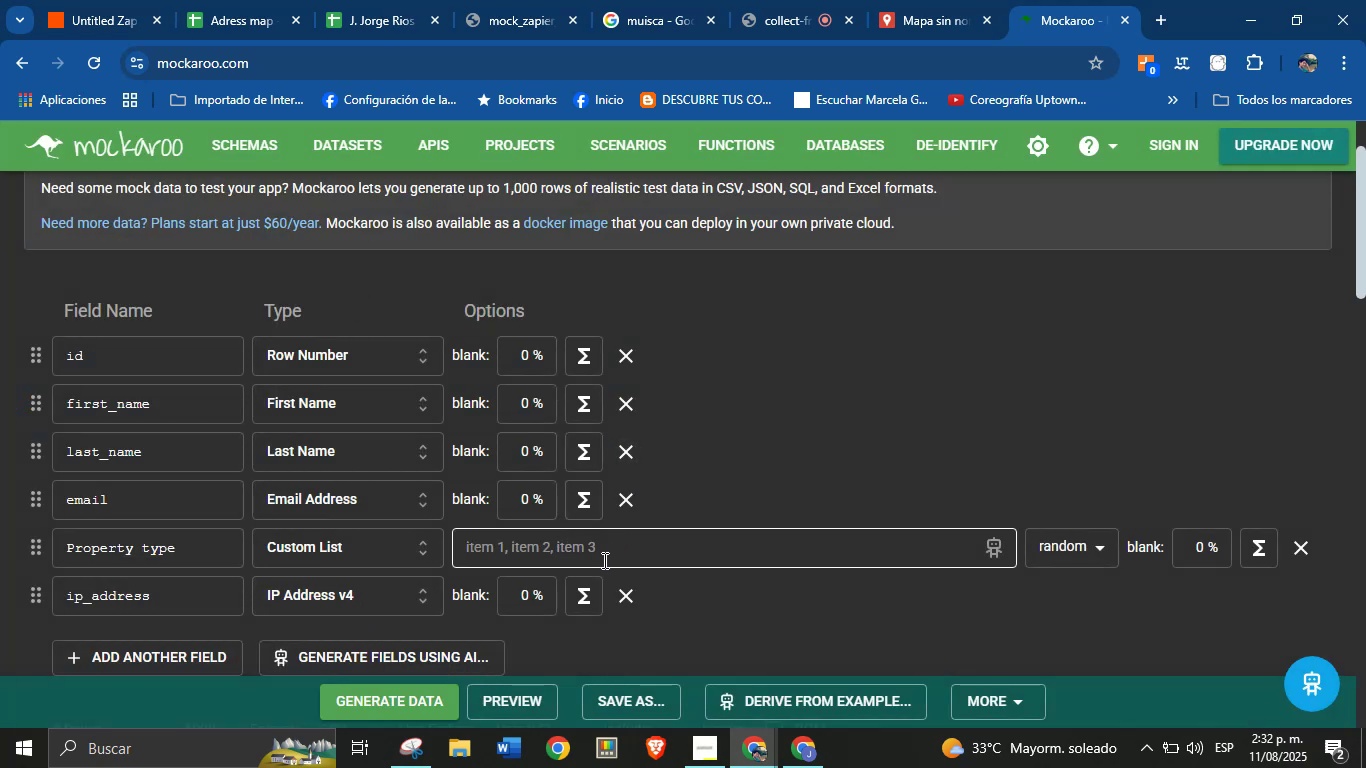 
scroll: coordinate [169, 502], scroll_direction: down, amount: 1.0
 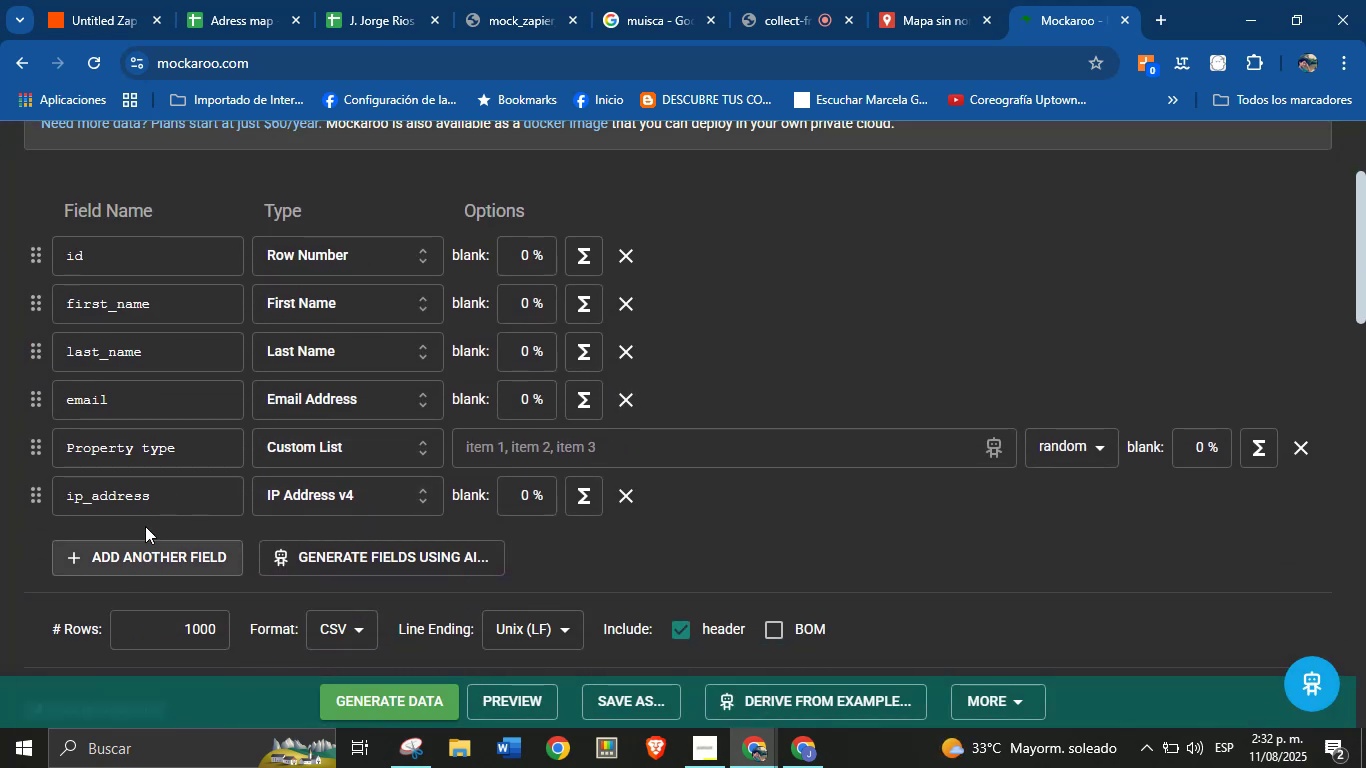 
left_click([145, 506])
 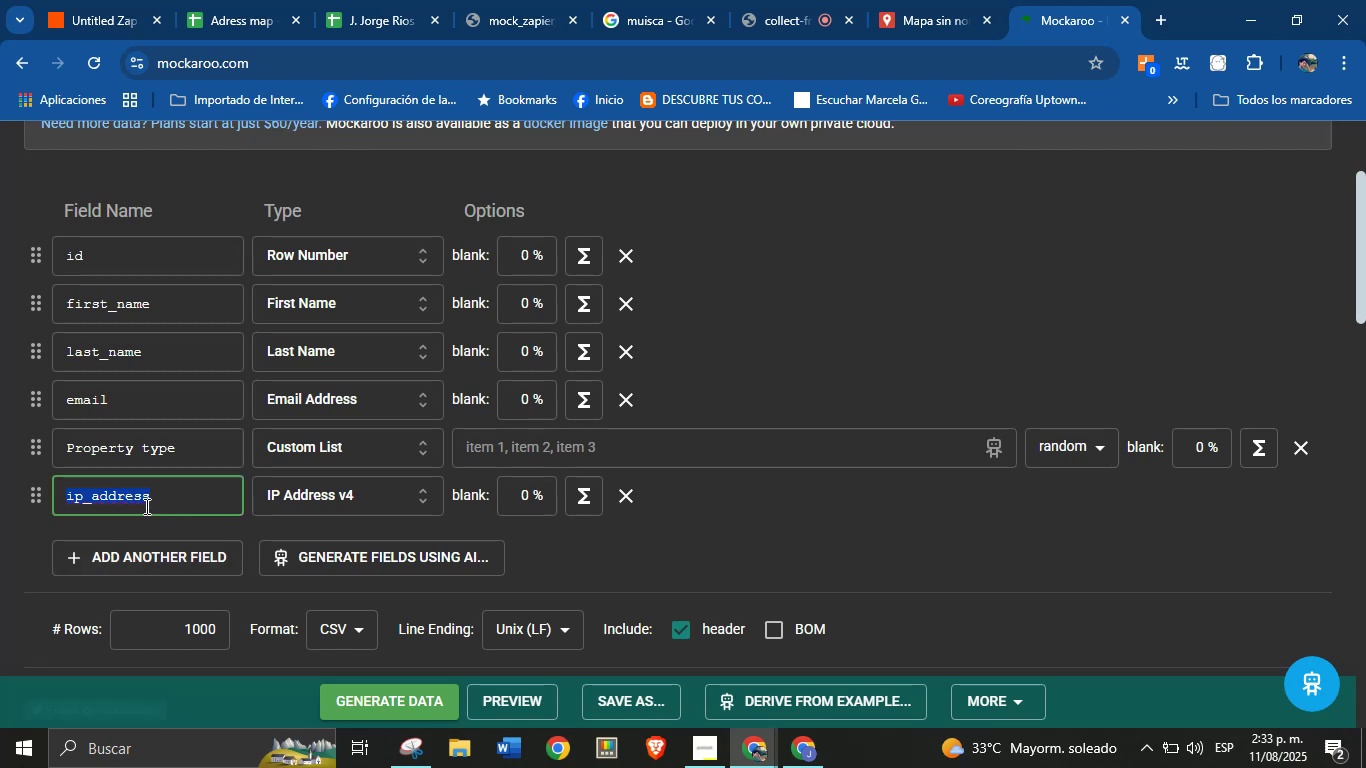 
type(udget)
key(Backspace)
key(Backspace)
key(Backspace)
key(Backspace)
key(Backspace)
type(Budget)
 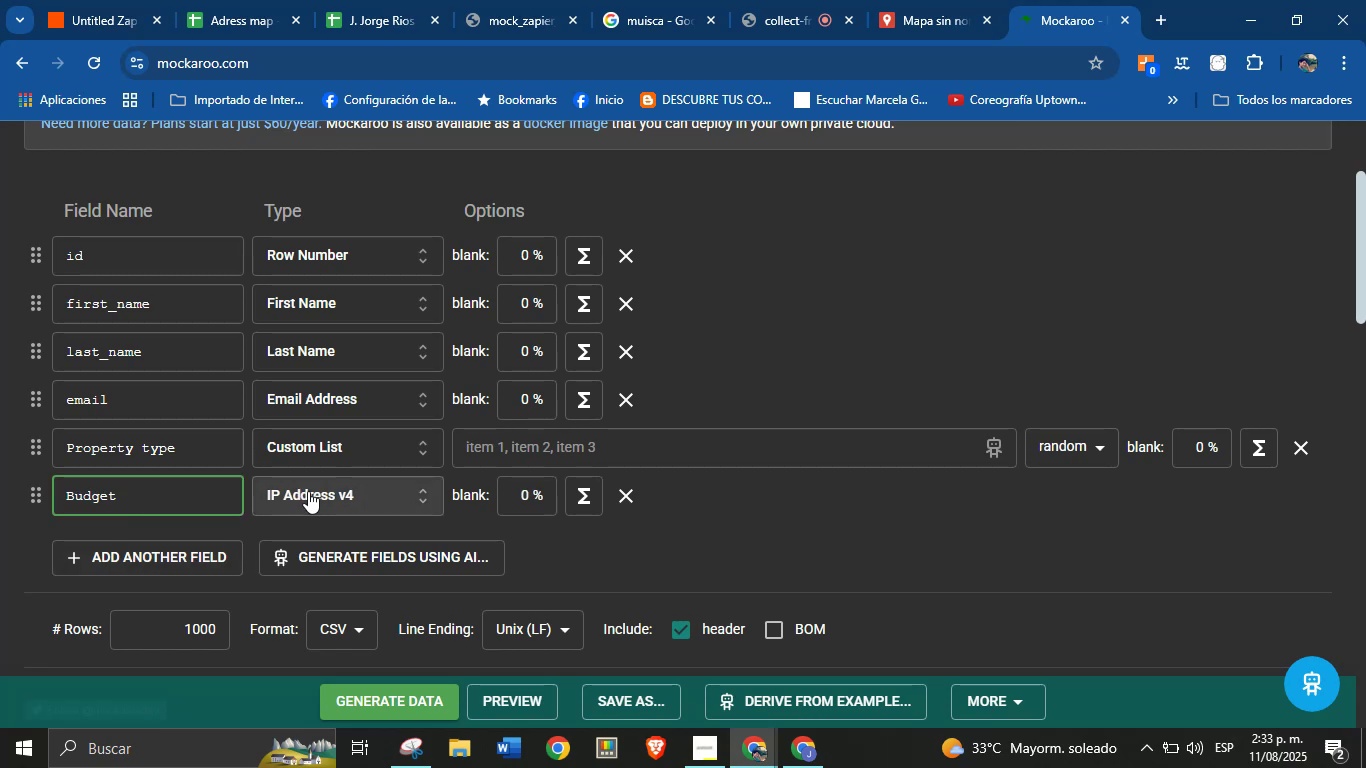 
left_click([308, 491])
 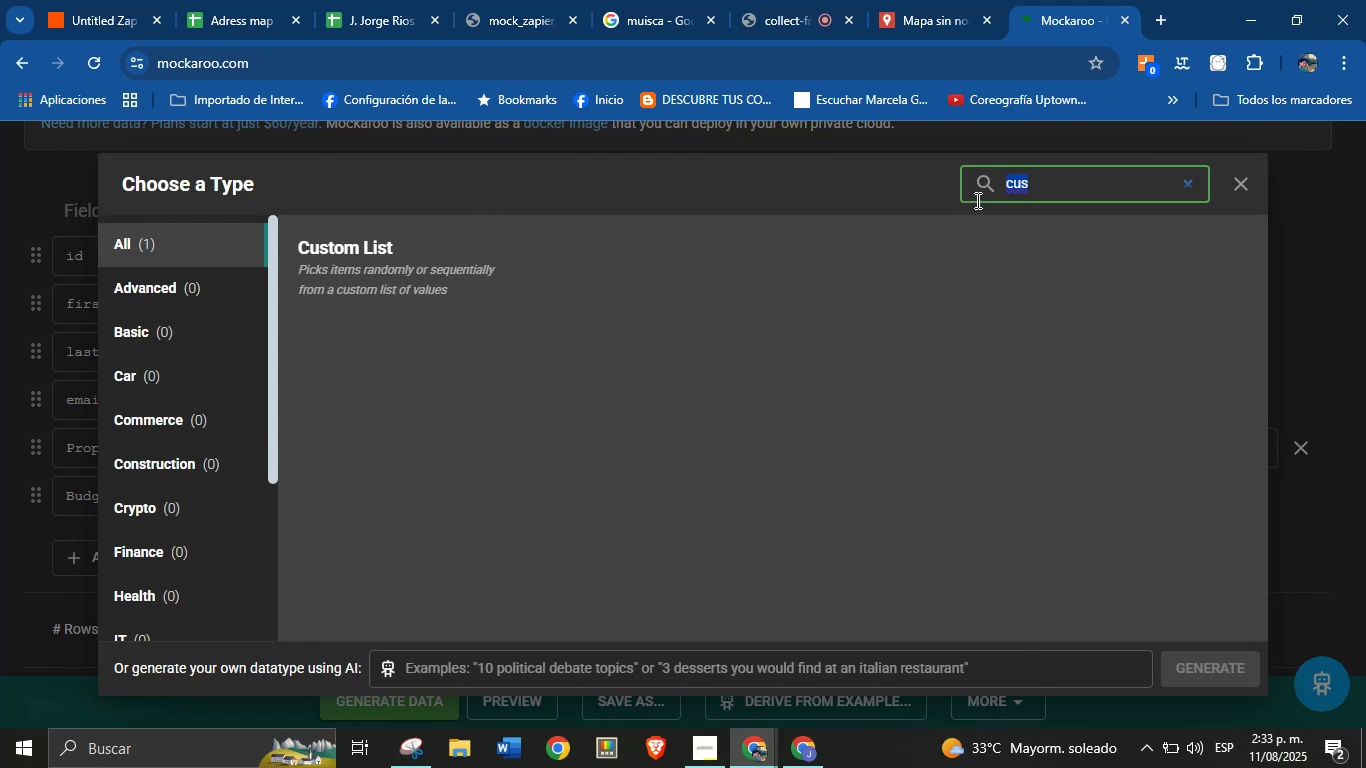 
type(numb)
 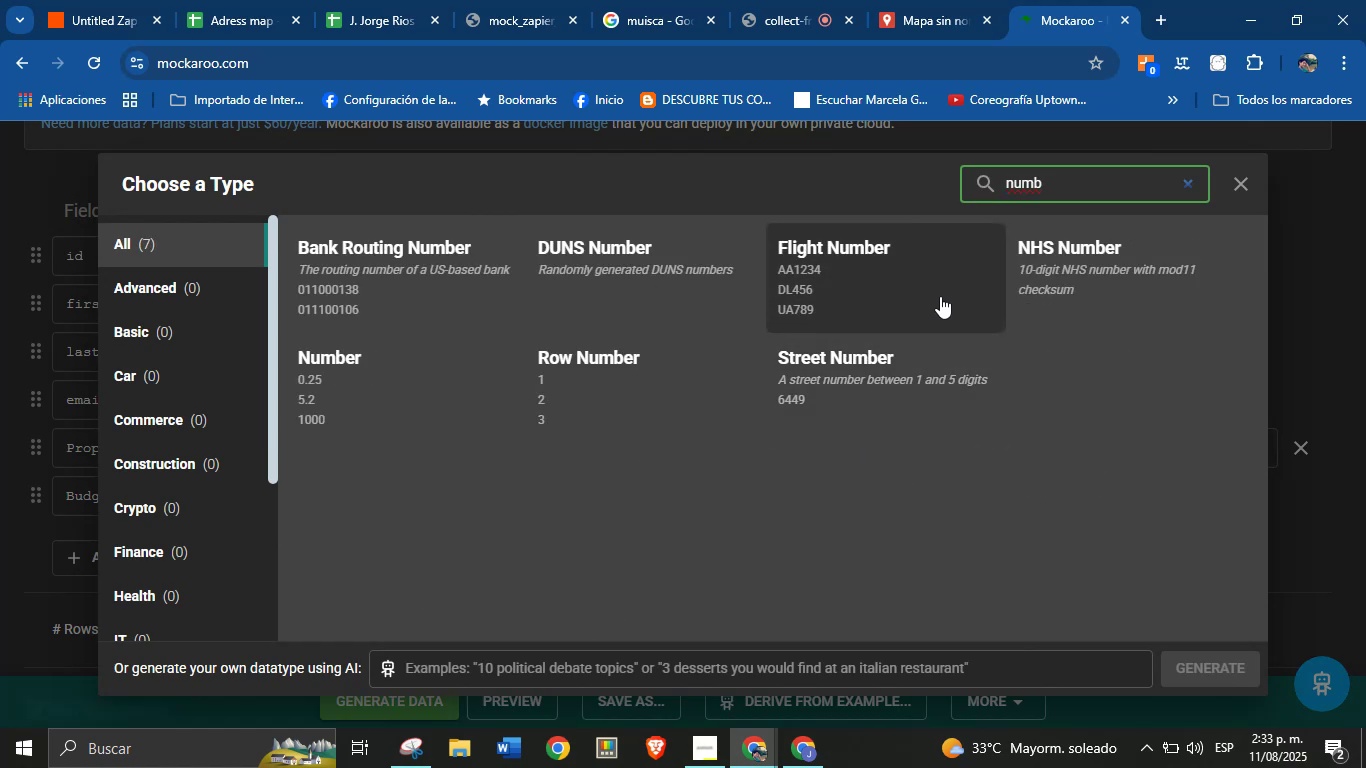 
wait(5.35)
 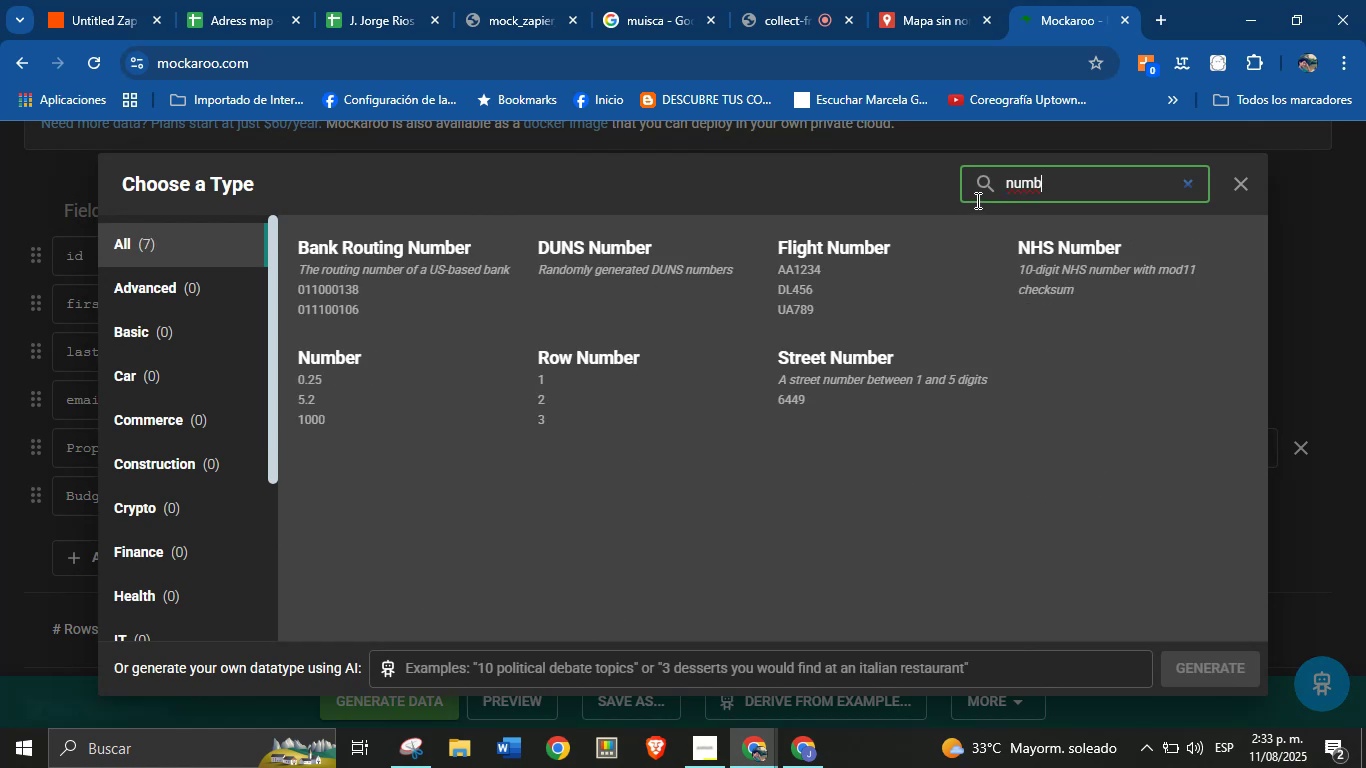 
mouse_move([906, 409])
 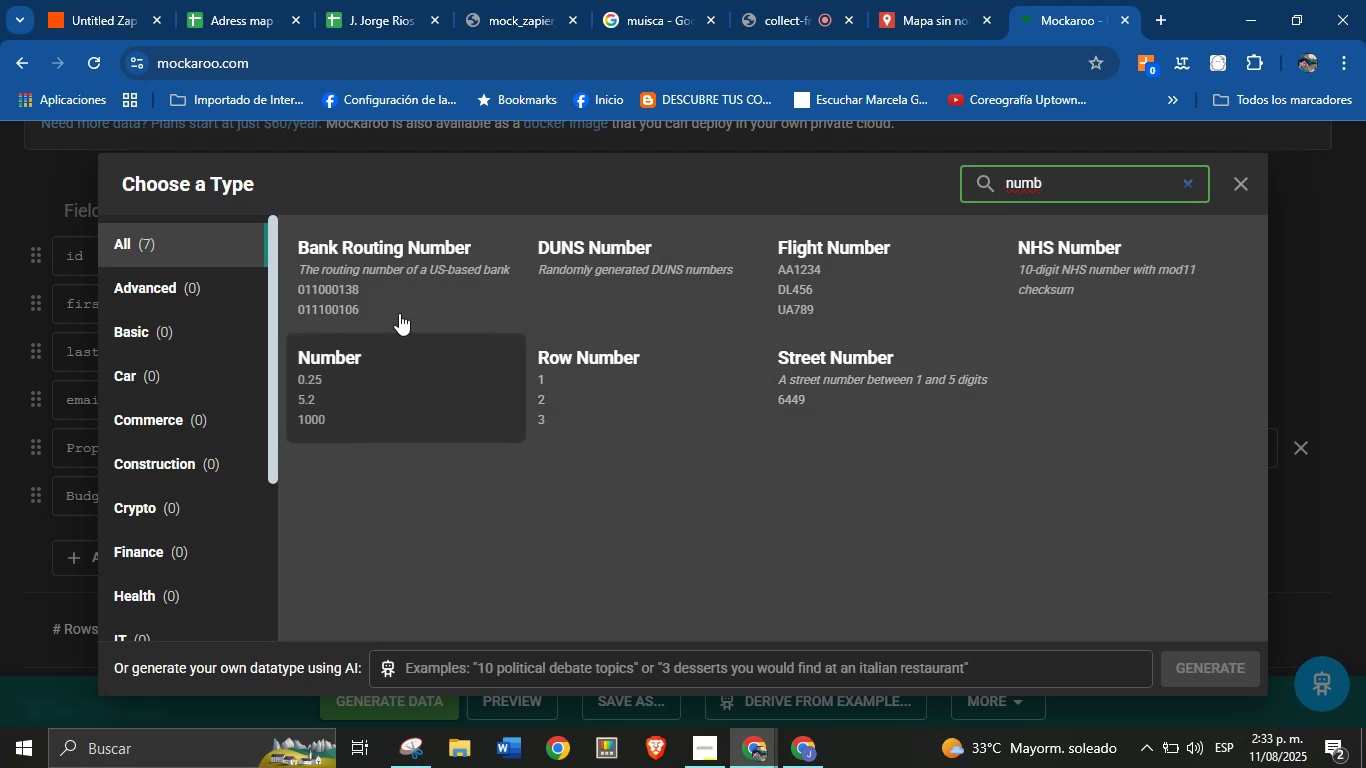 
wait(10.64)
 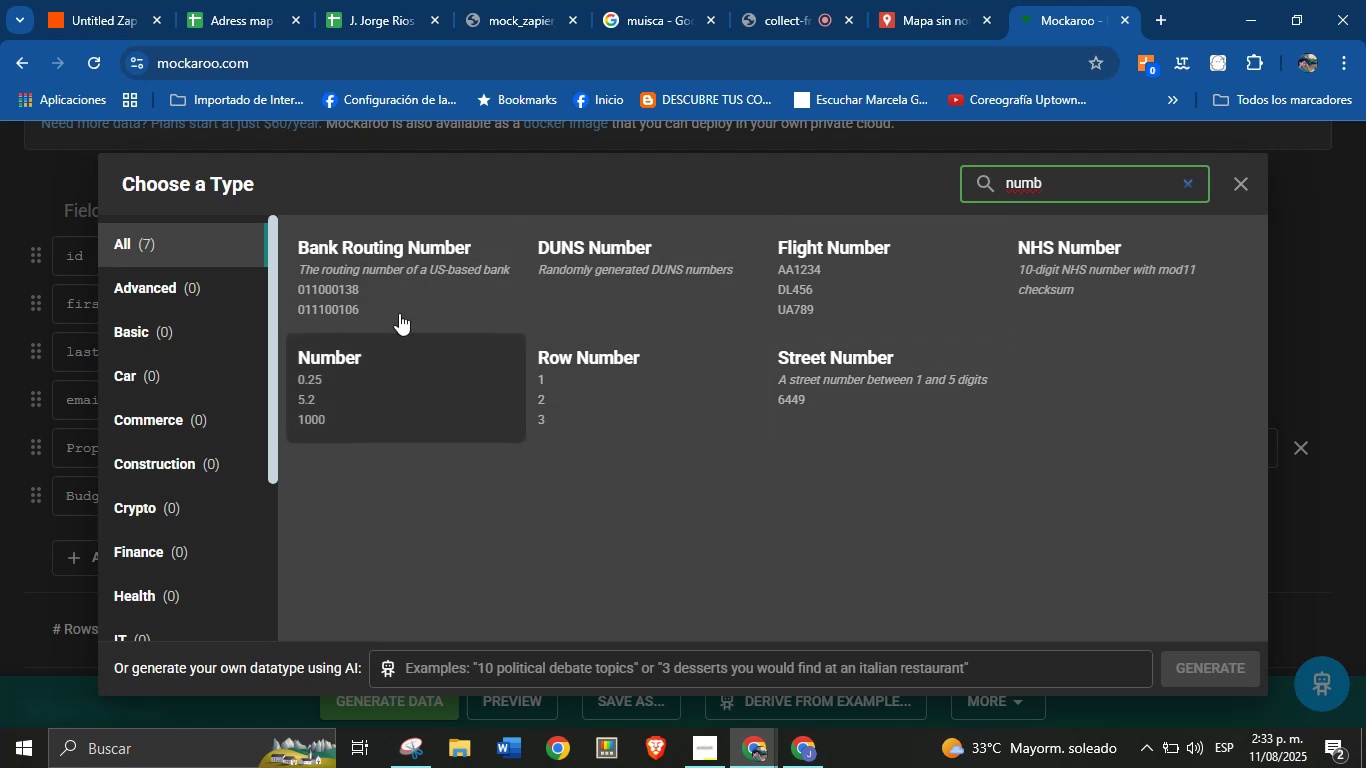 
scroll: coordinate [154, 447], scroll_direction: down, amount: 2.0
 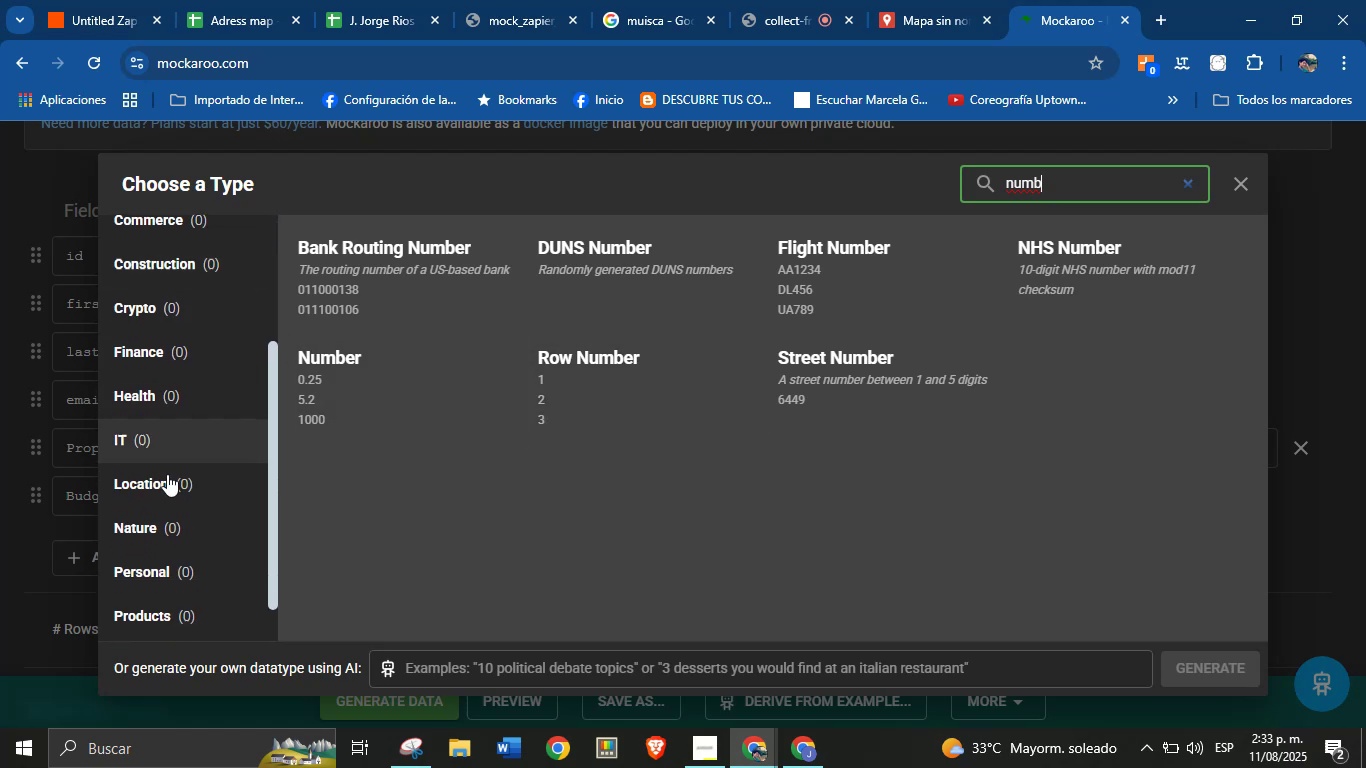 
scroll: coordinate [186, 544], scroll_direction: none, amount: 0.0
 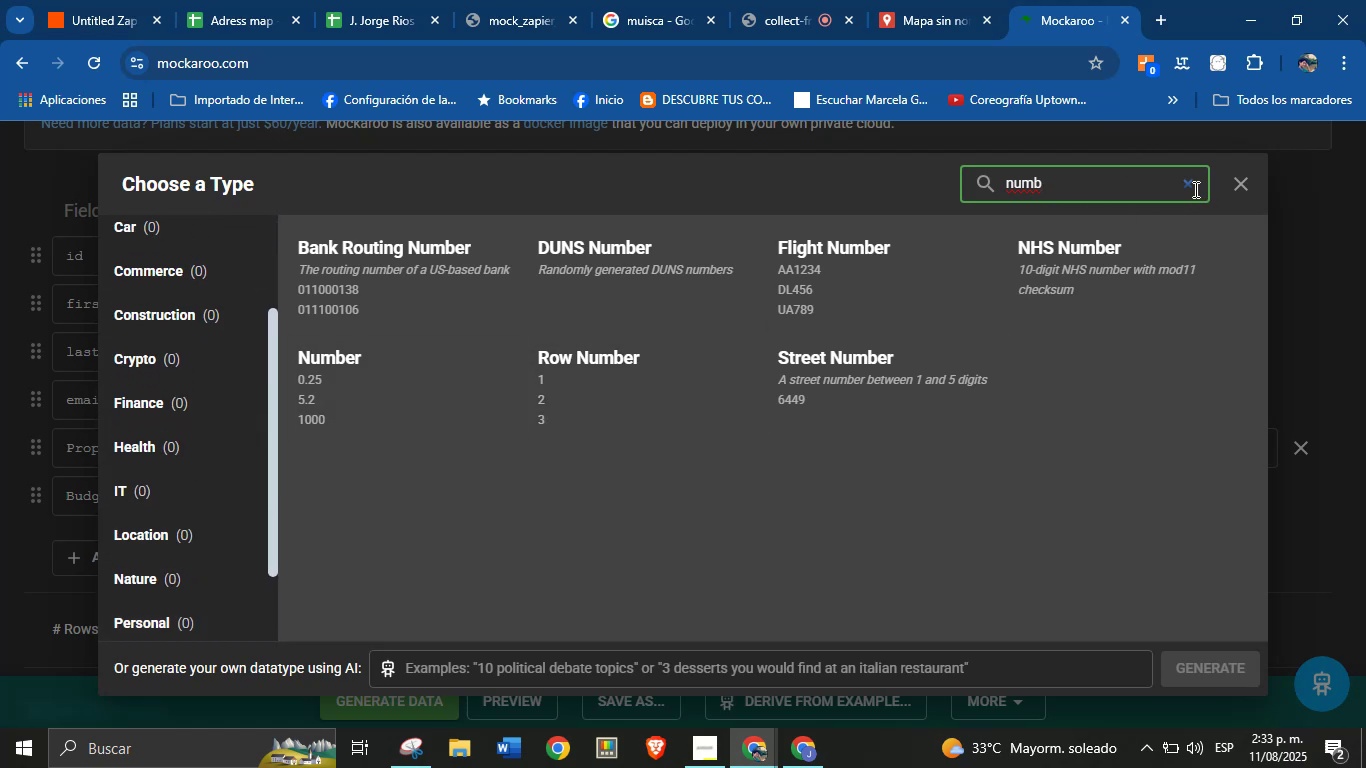 
left_click([1189, 184])
 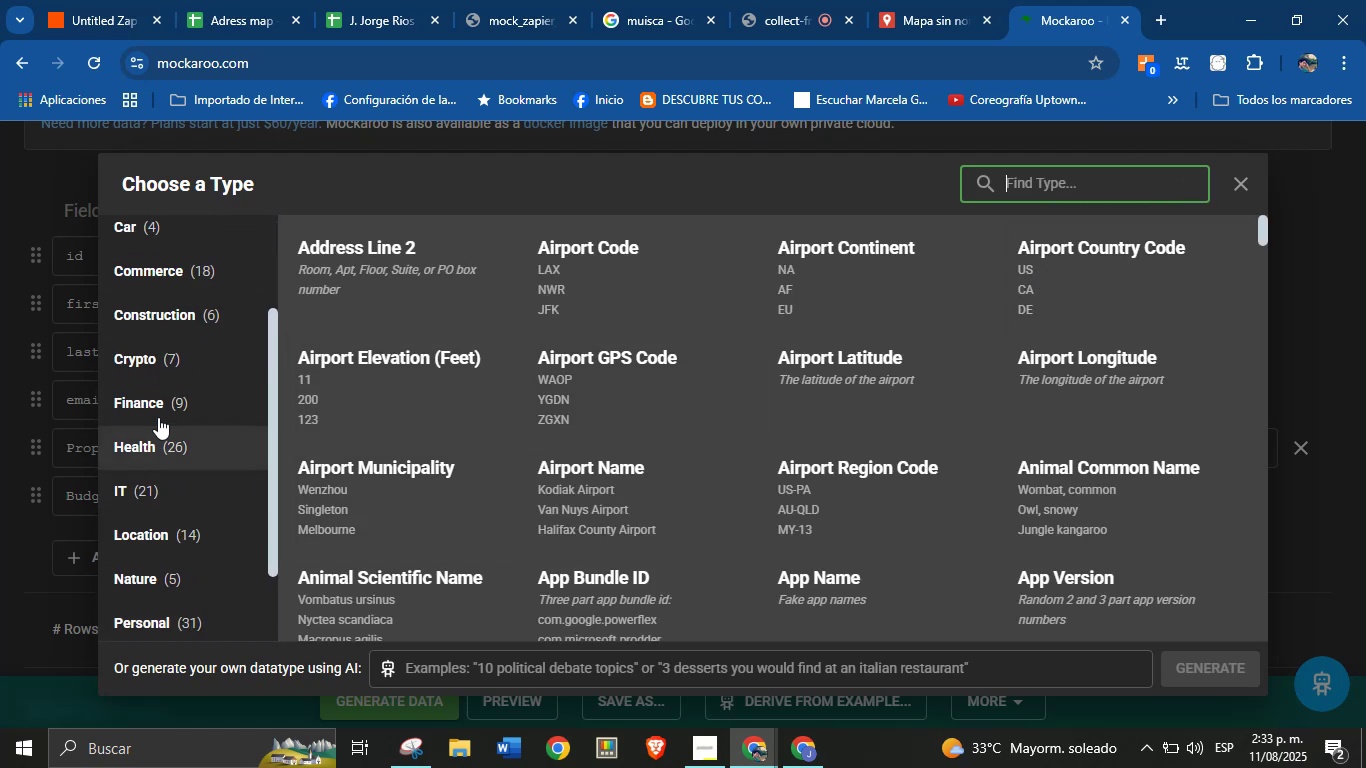 
scroll: coordinate [206, 475], scroll_direction: down, amount: 8.0
 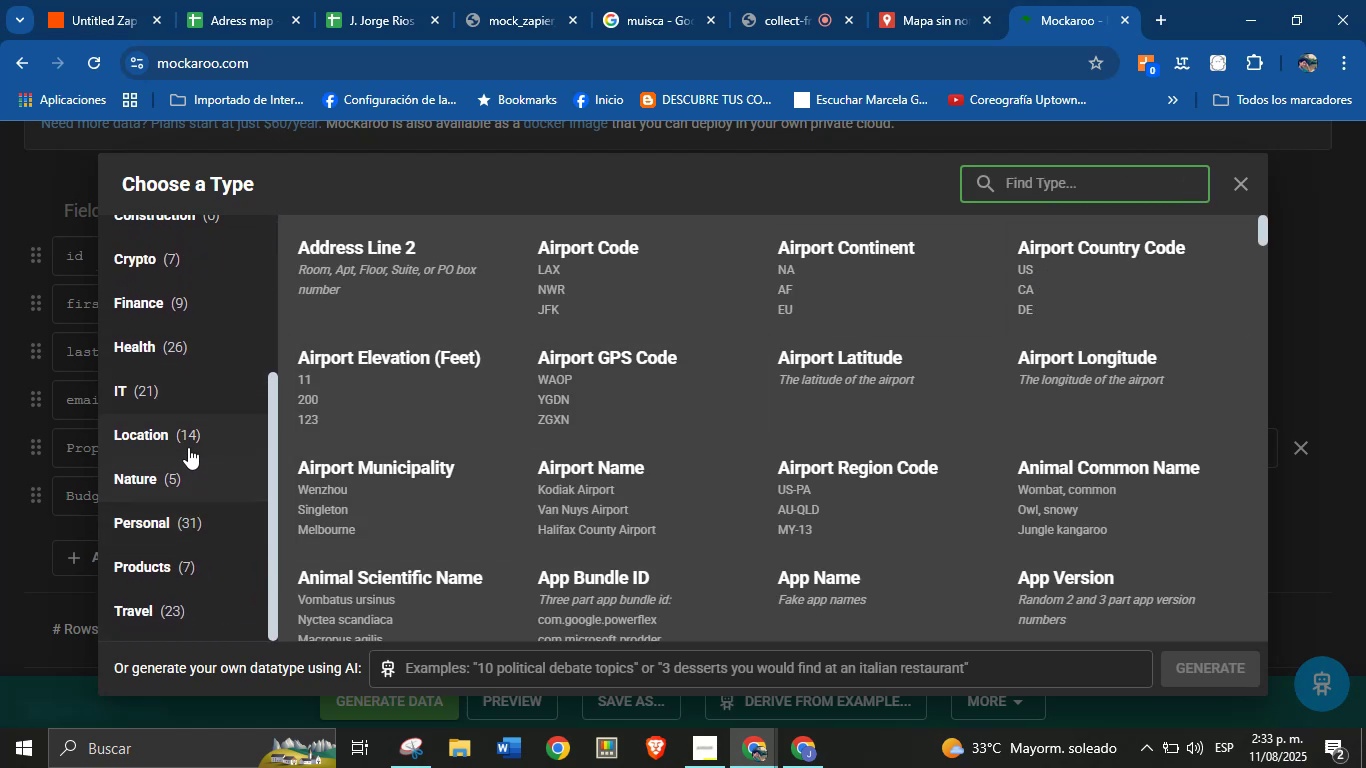 
scroll: coordinate [183, 393], scroll_direction: up, amount: 5.0
 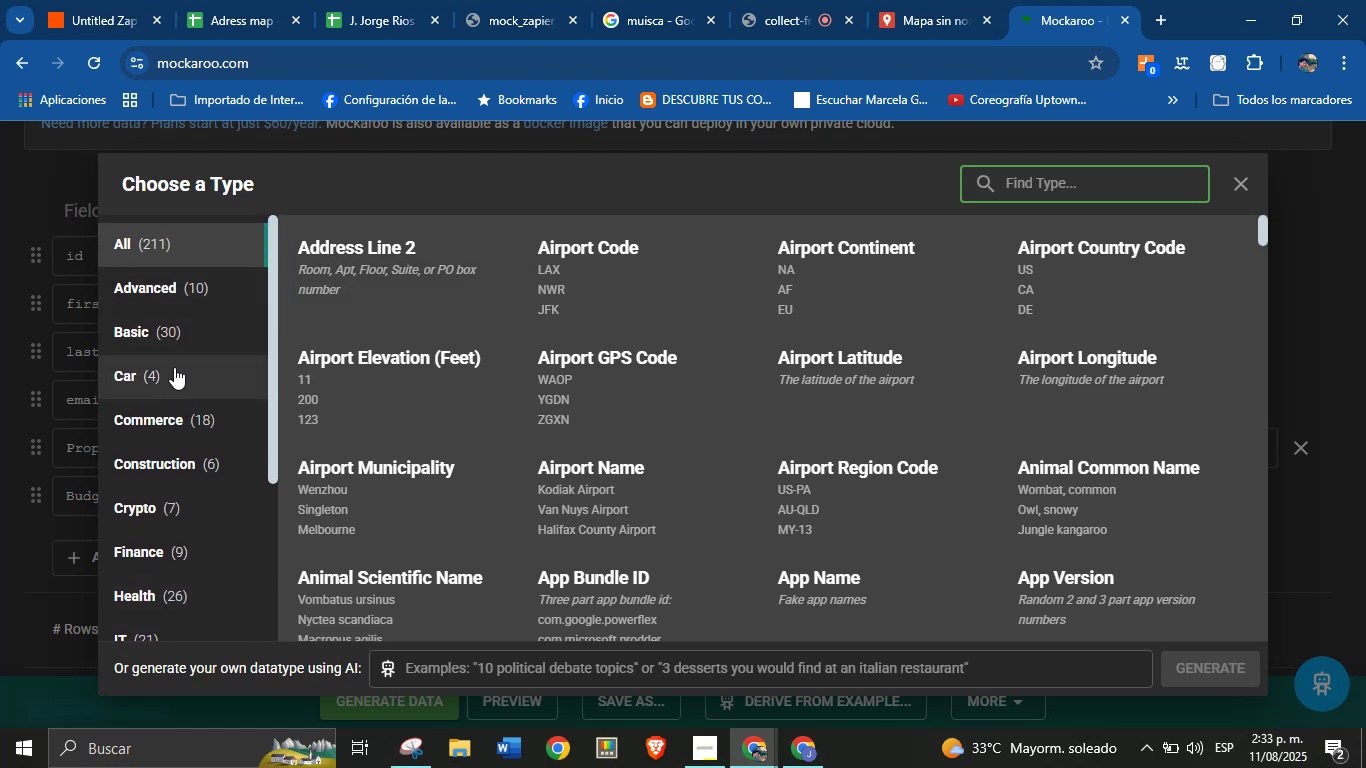 
wait(12.38)
 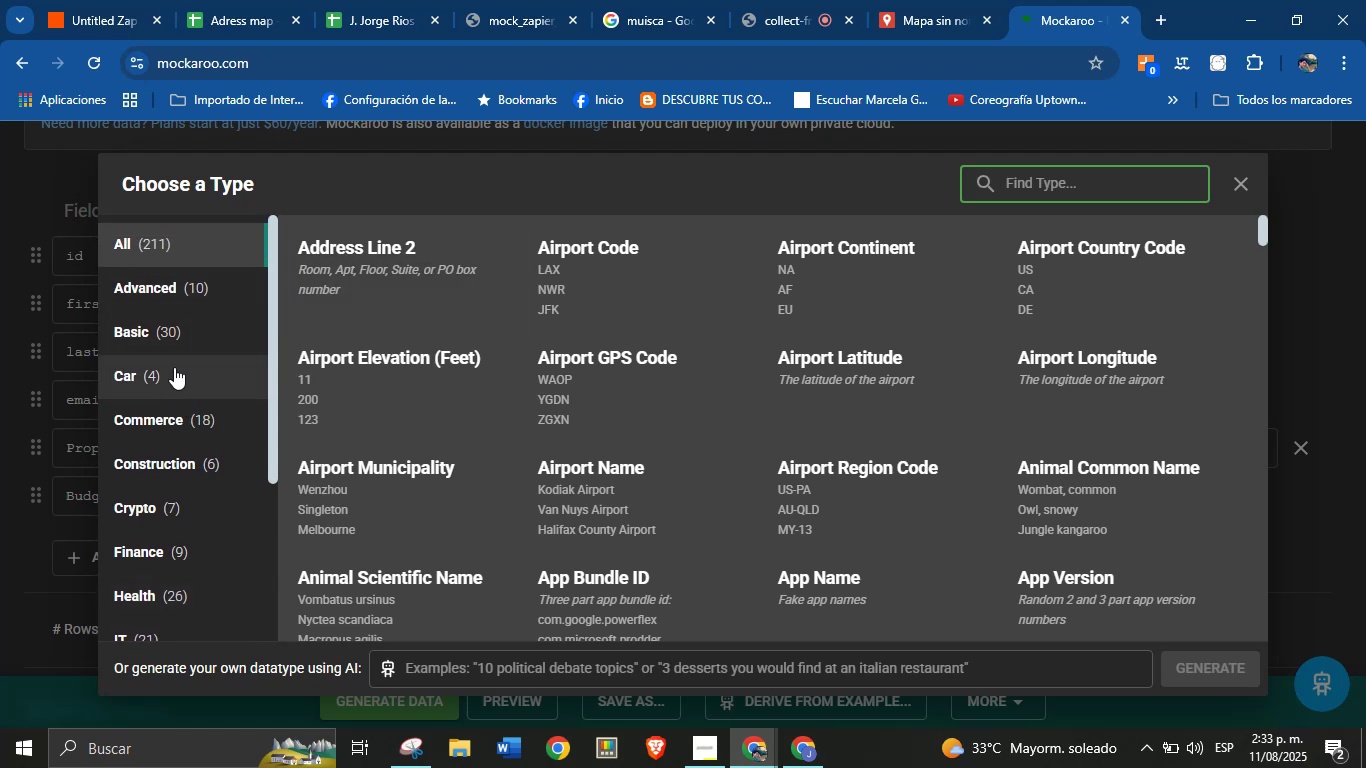 
type(number)
 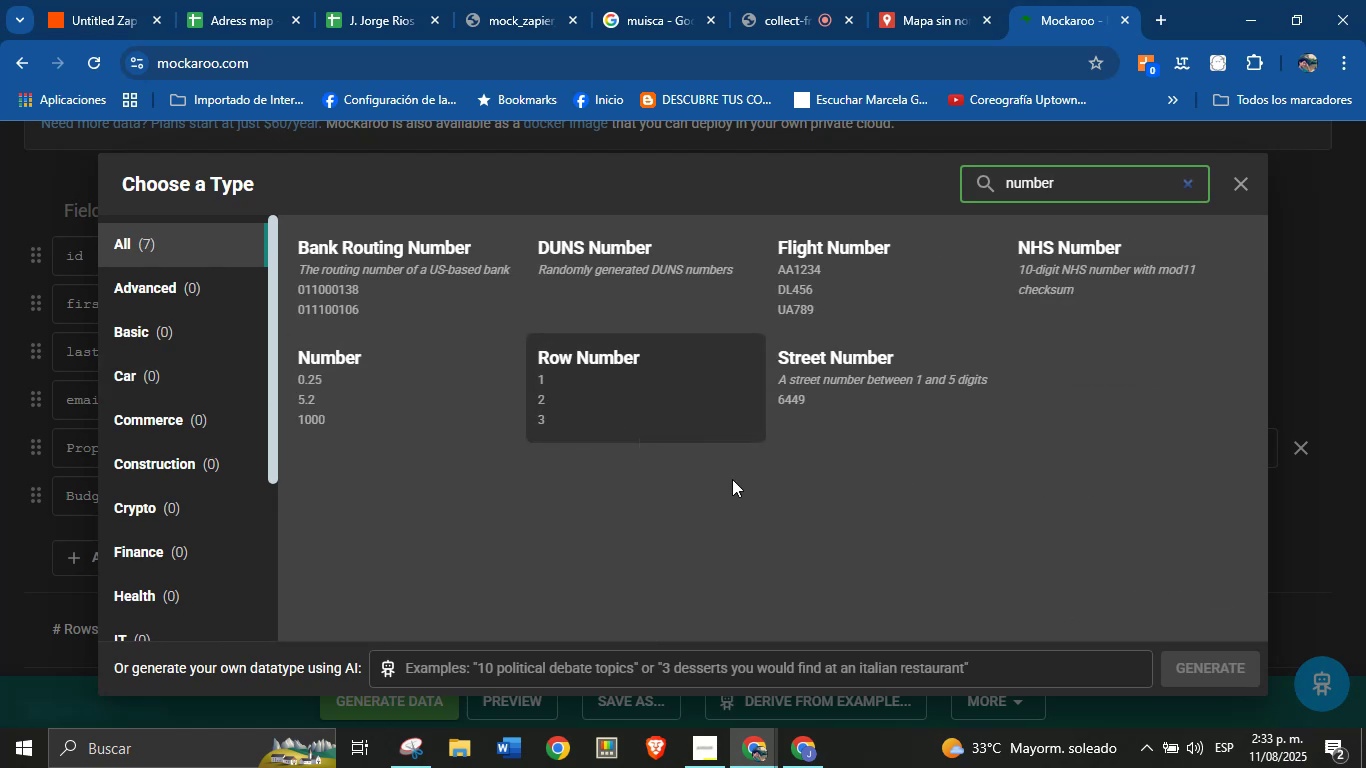 
mouse_move([1077, 297])
 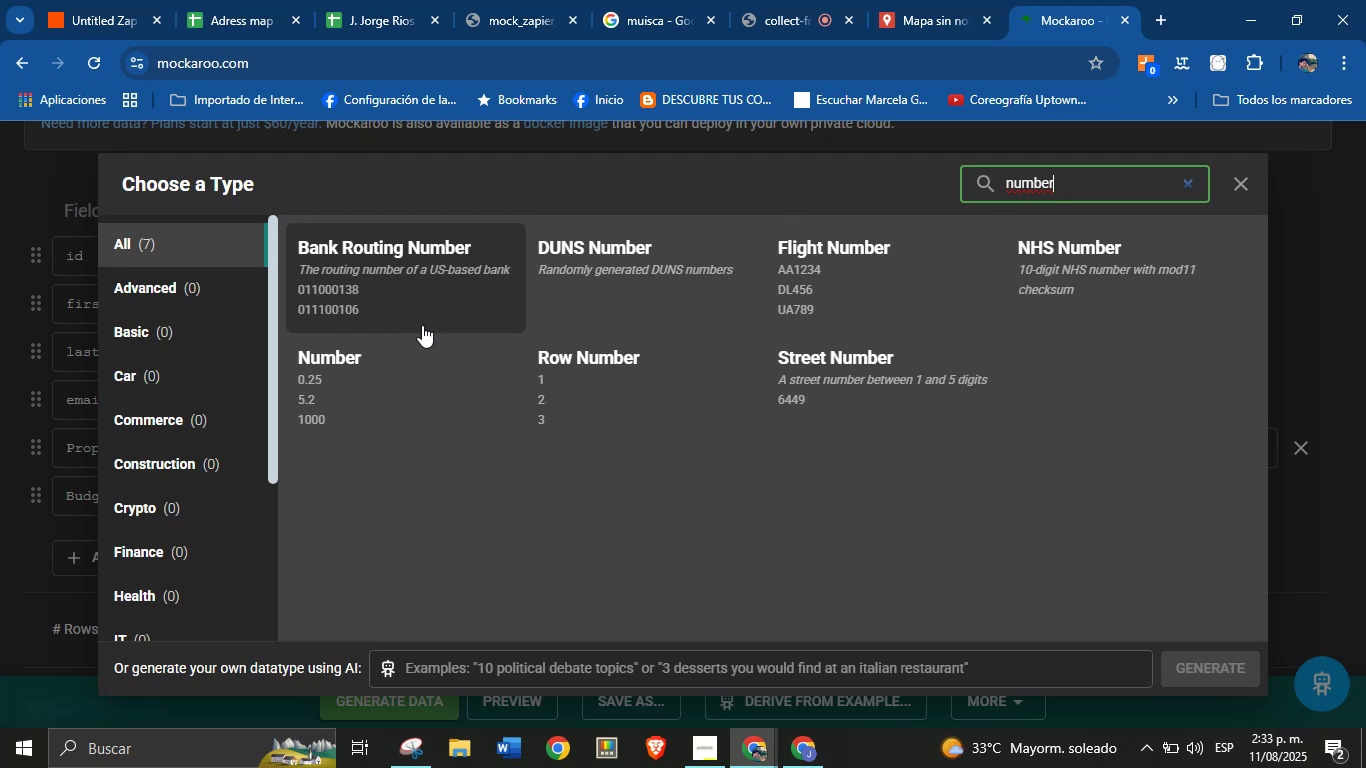 
left_click([425, 395])
 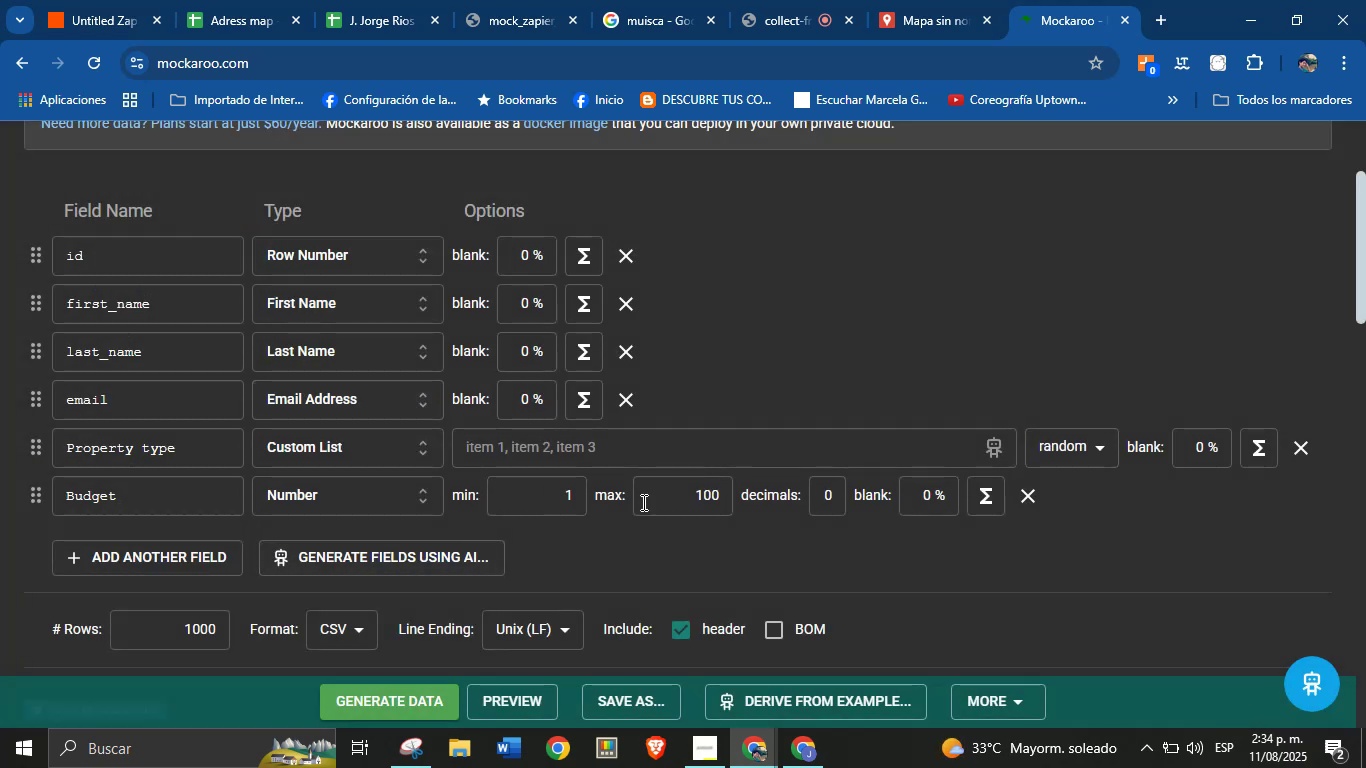 
double_click([708, 495])
 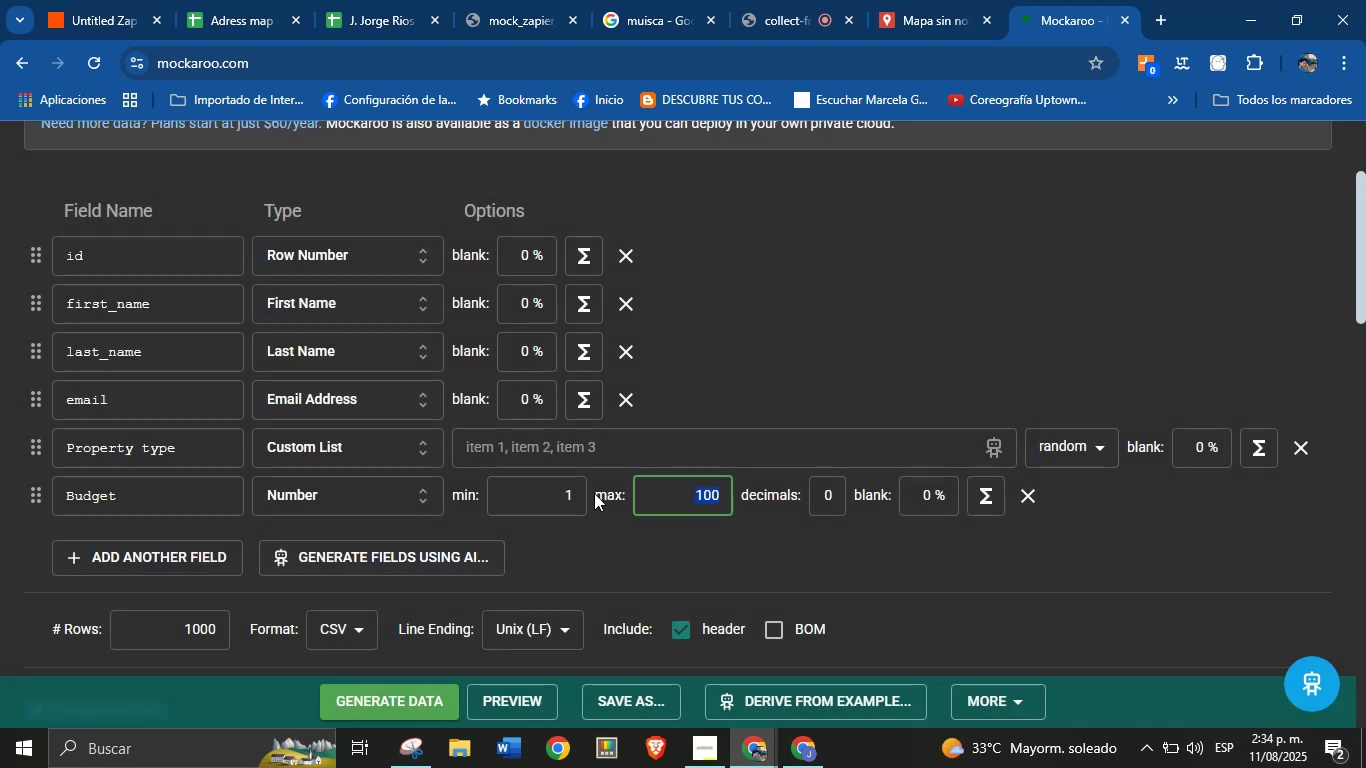 
type(1000000000)
 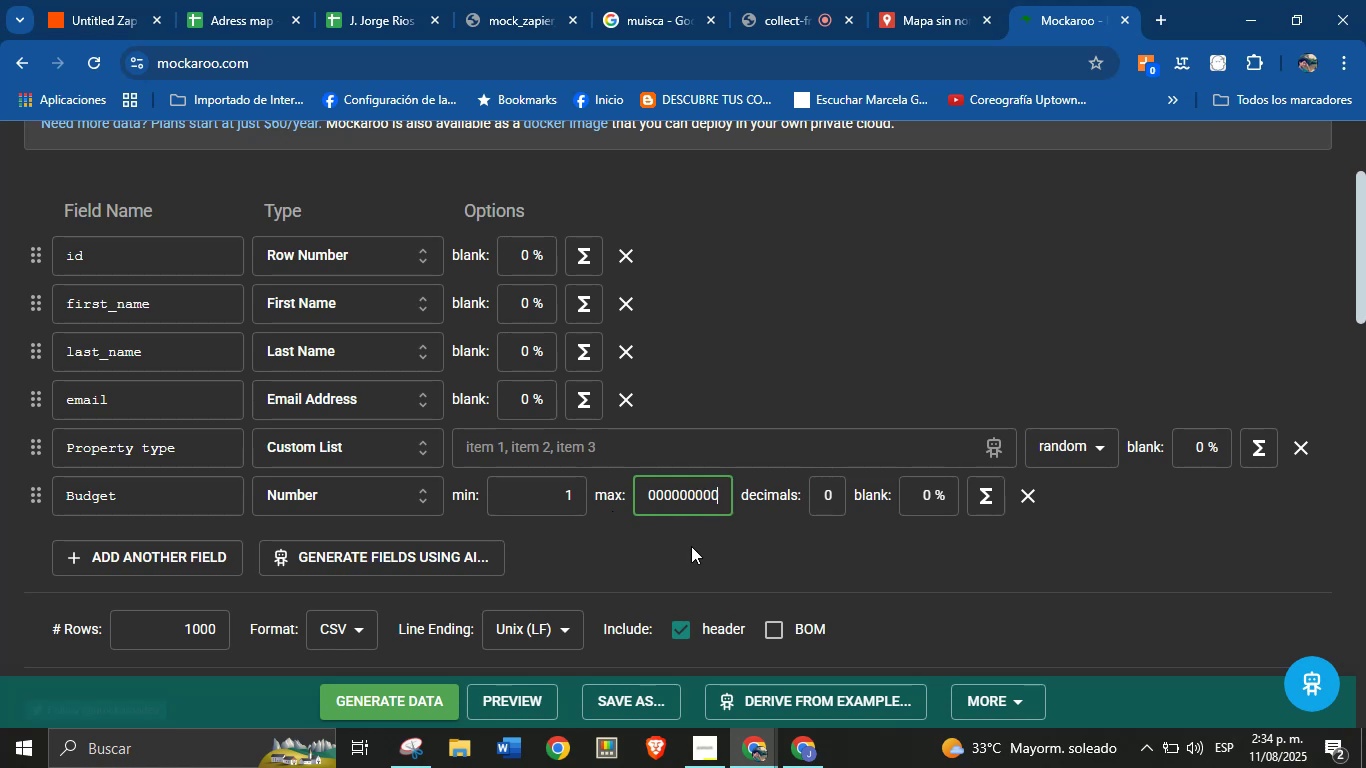 
left_click([691, 546])
 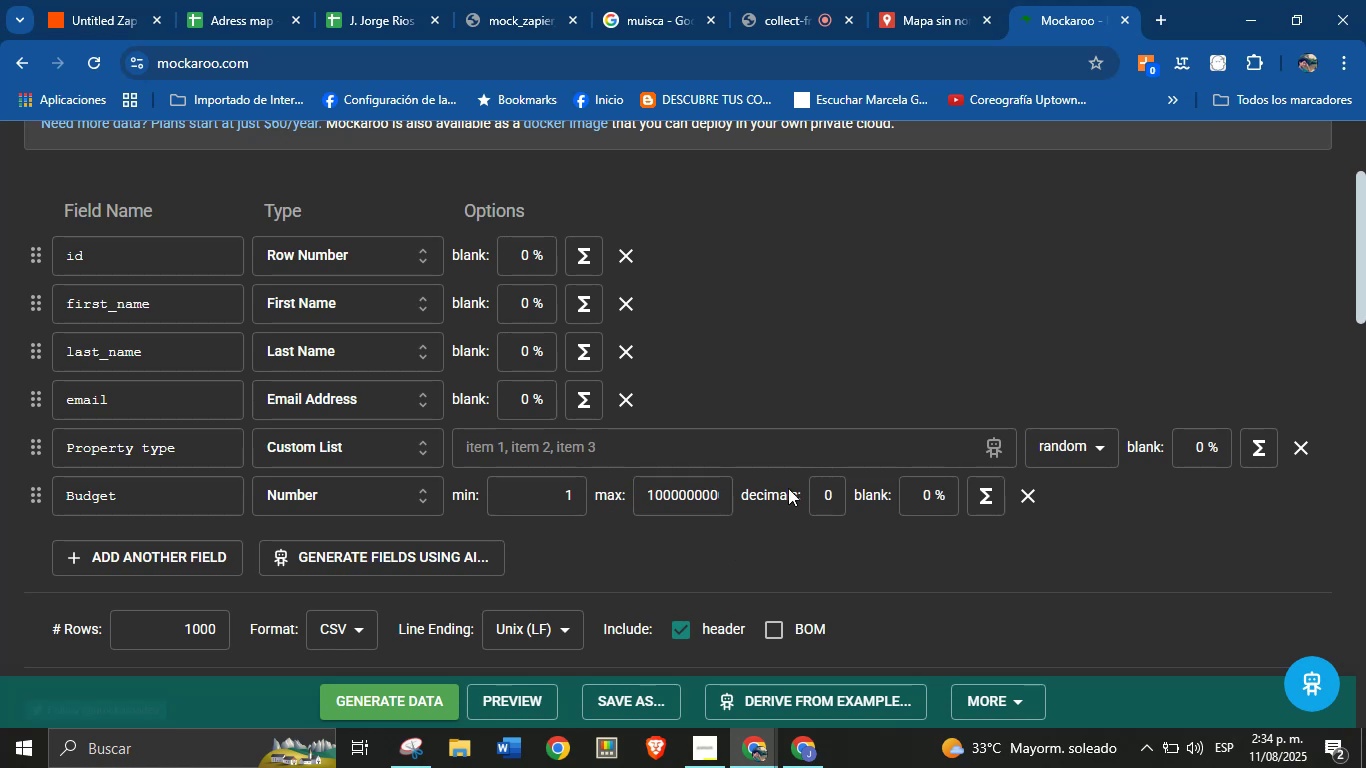 
scroll: coordinate [256, 540], scroll_direction: down, amount: 1.0
 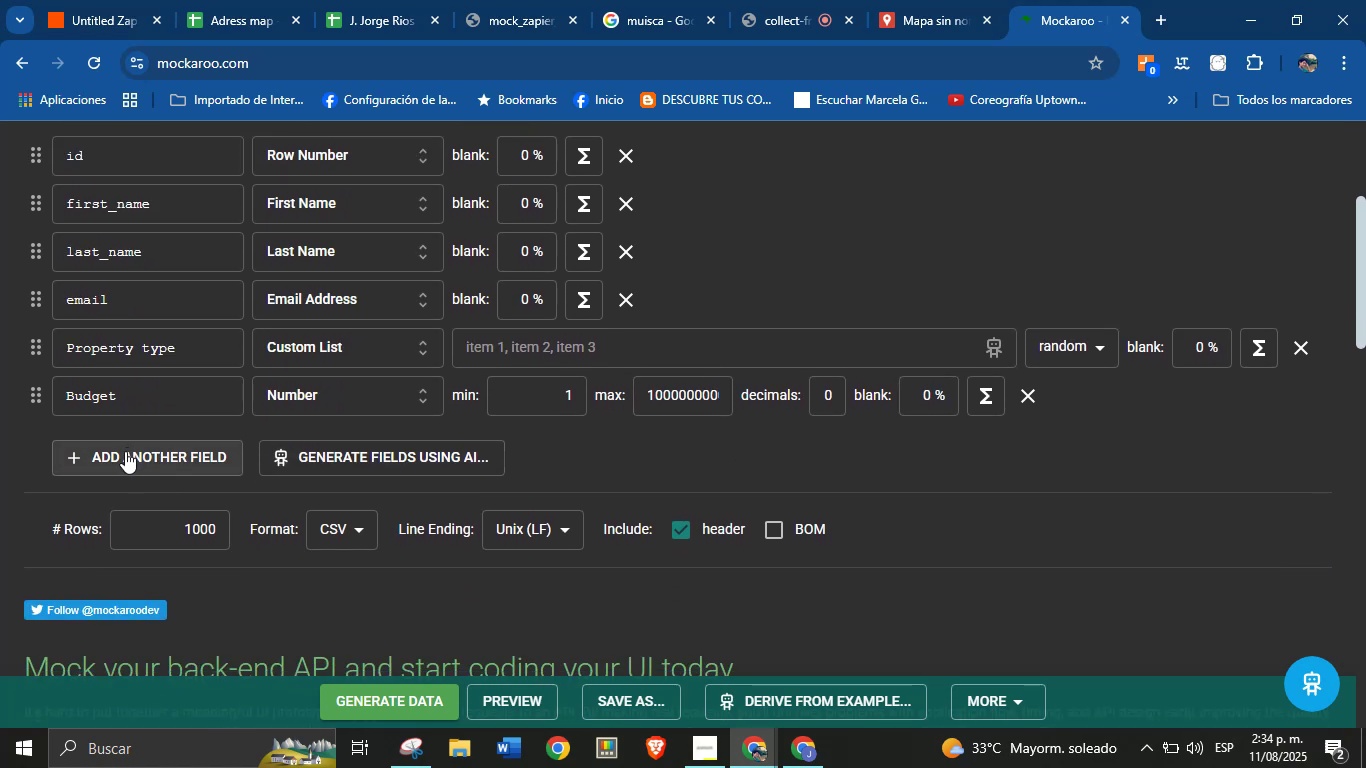 
left_click([124, 454])
 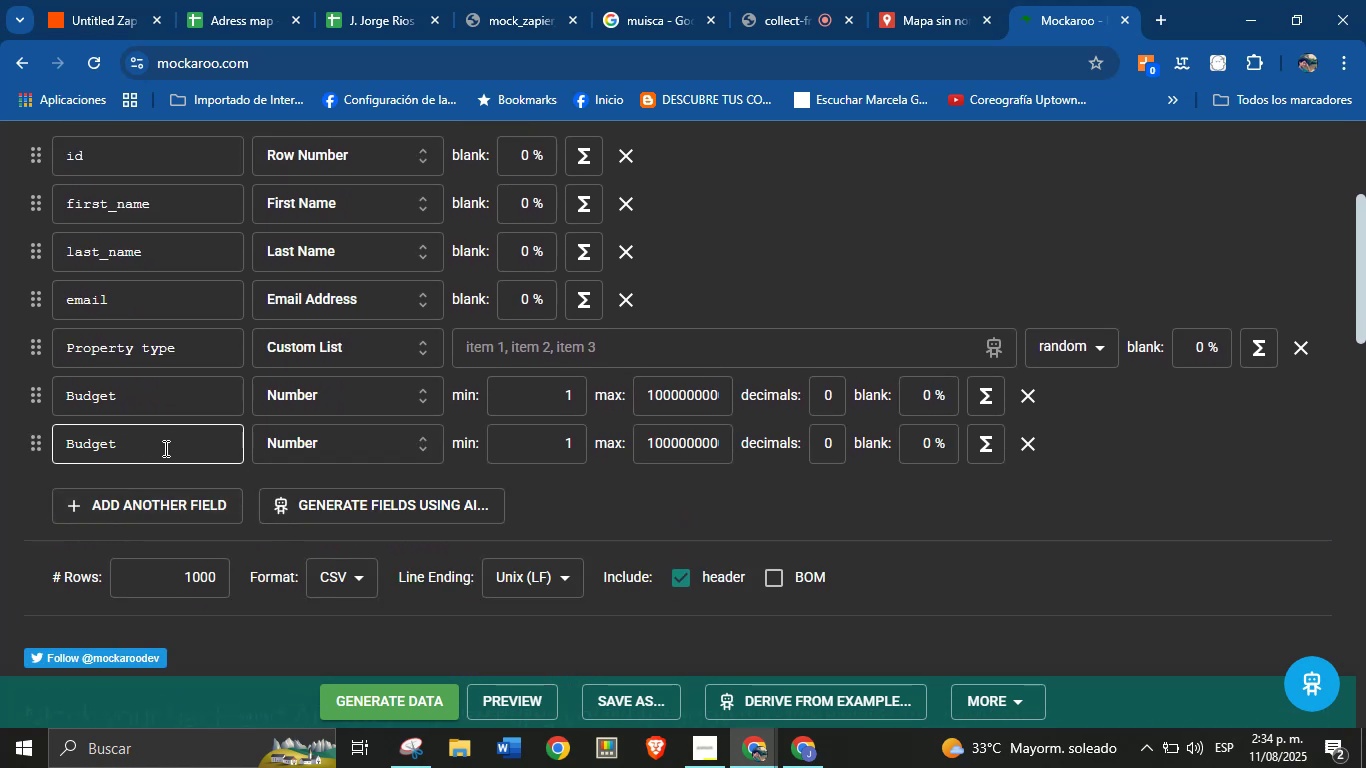 
left_click([164, 448])
 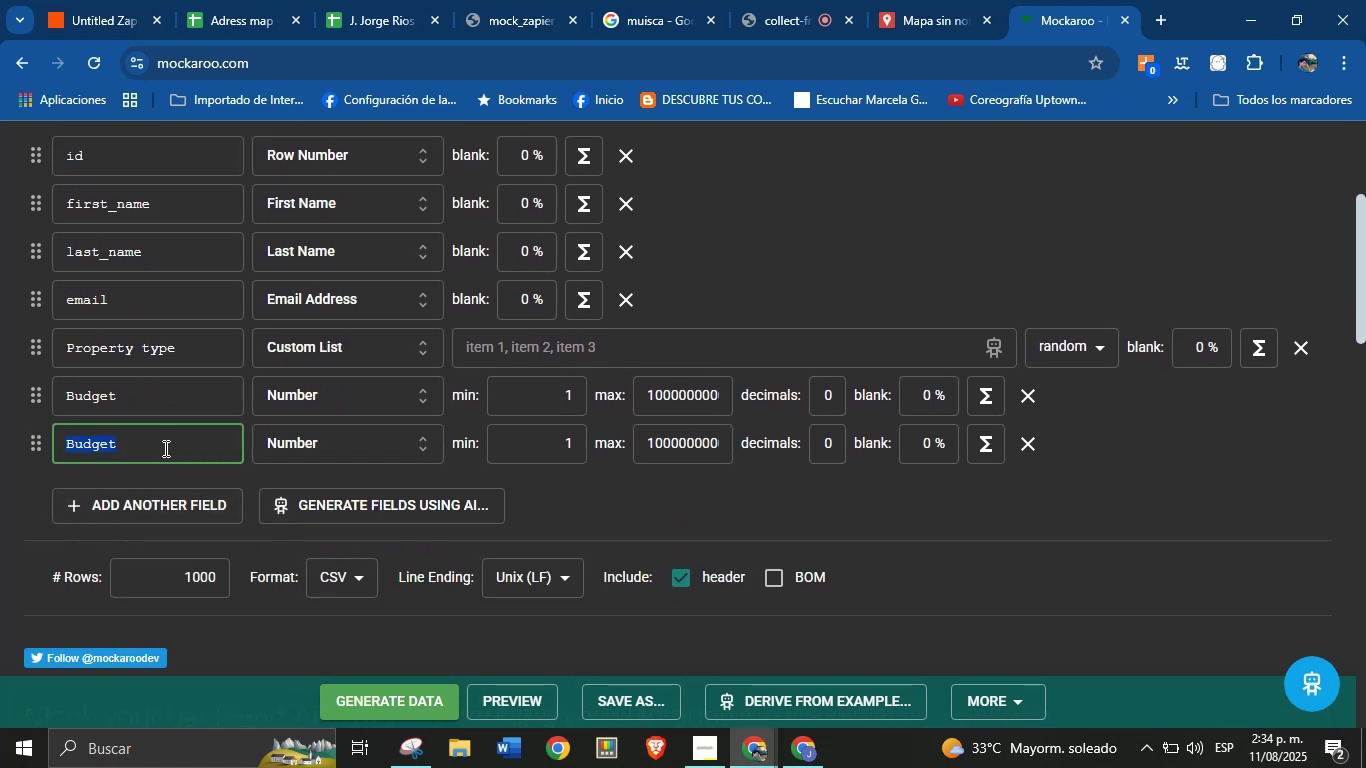 
wait(5.41)
 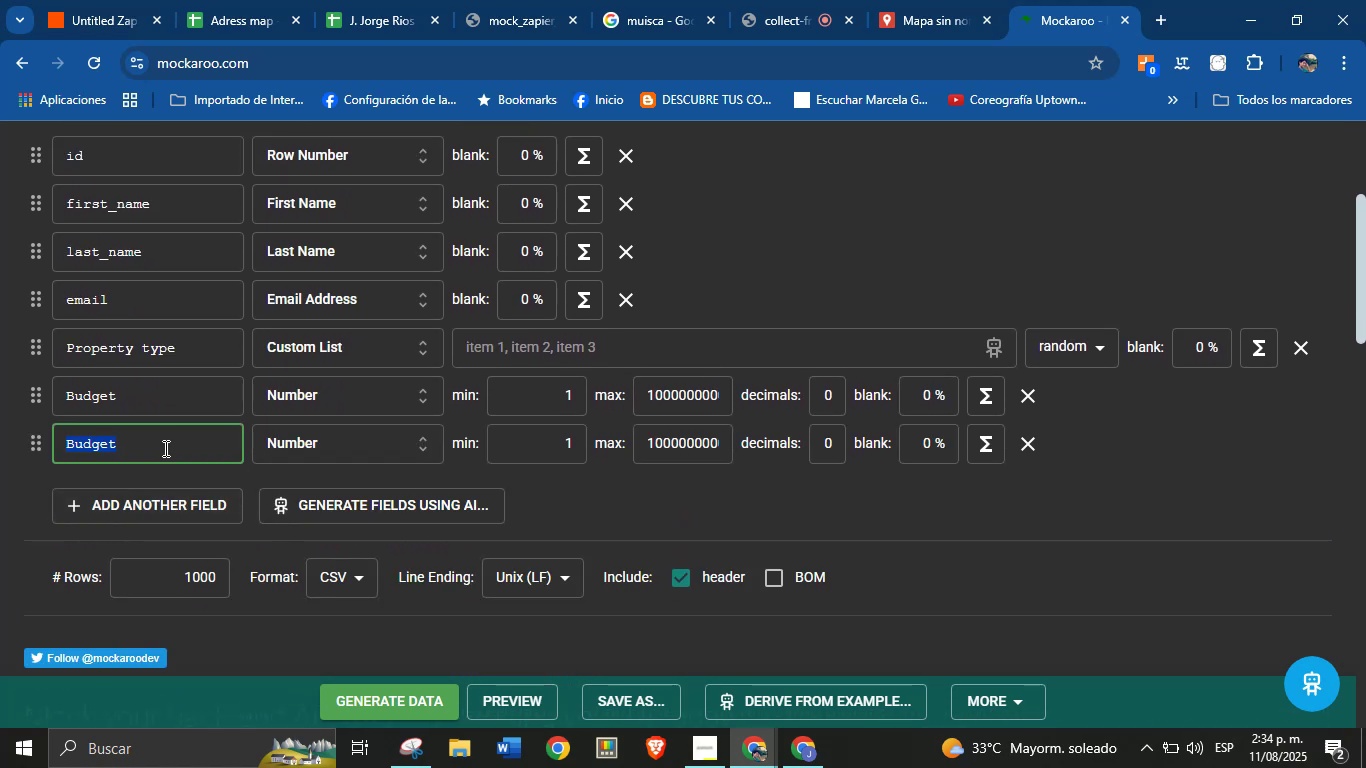 
type(Comments)
 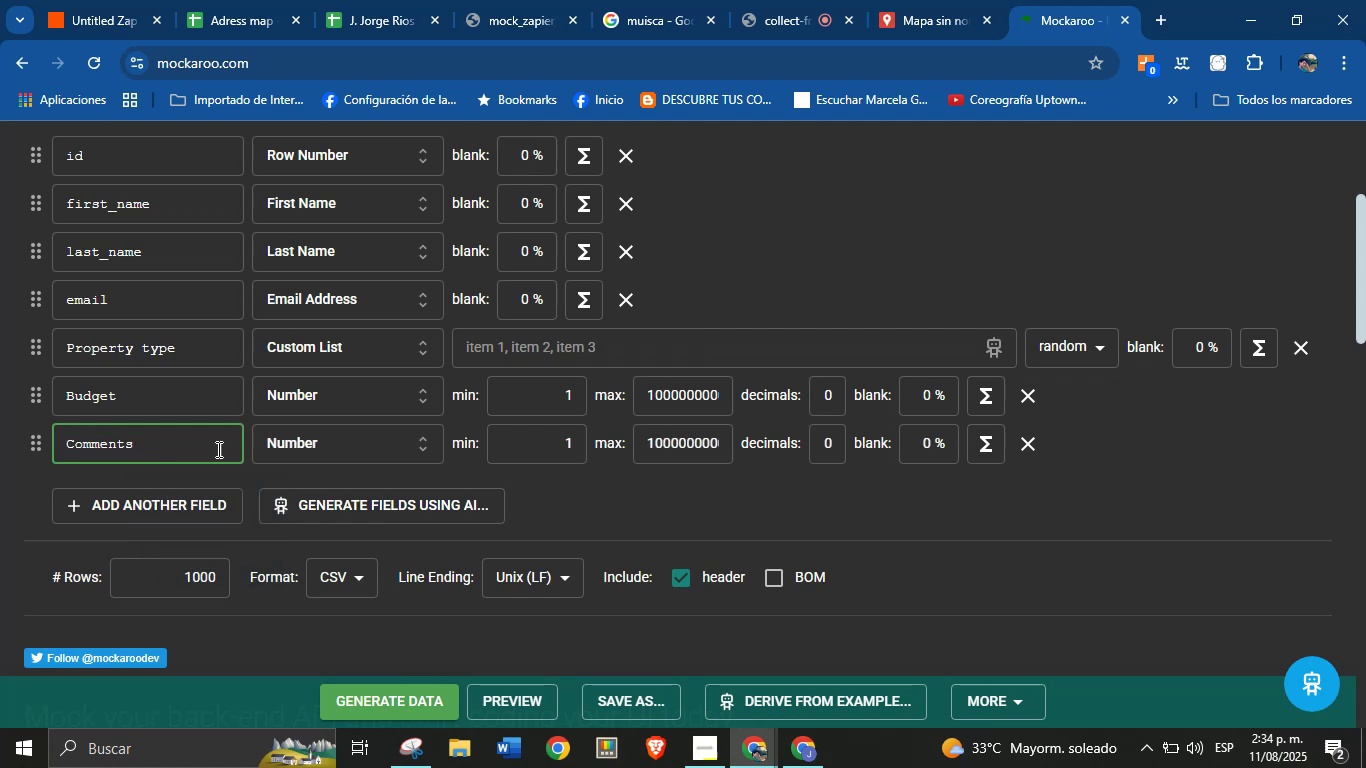 
left_click([280, 445])
 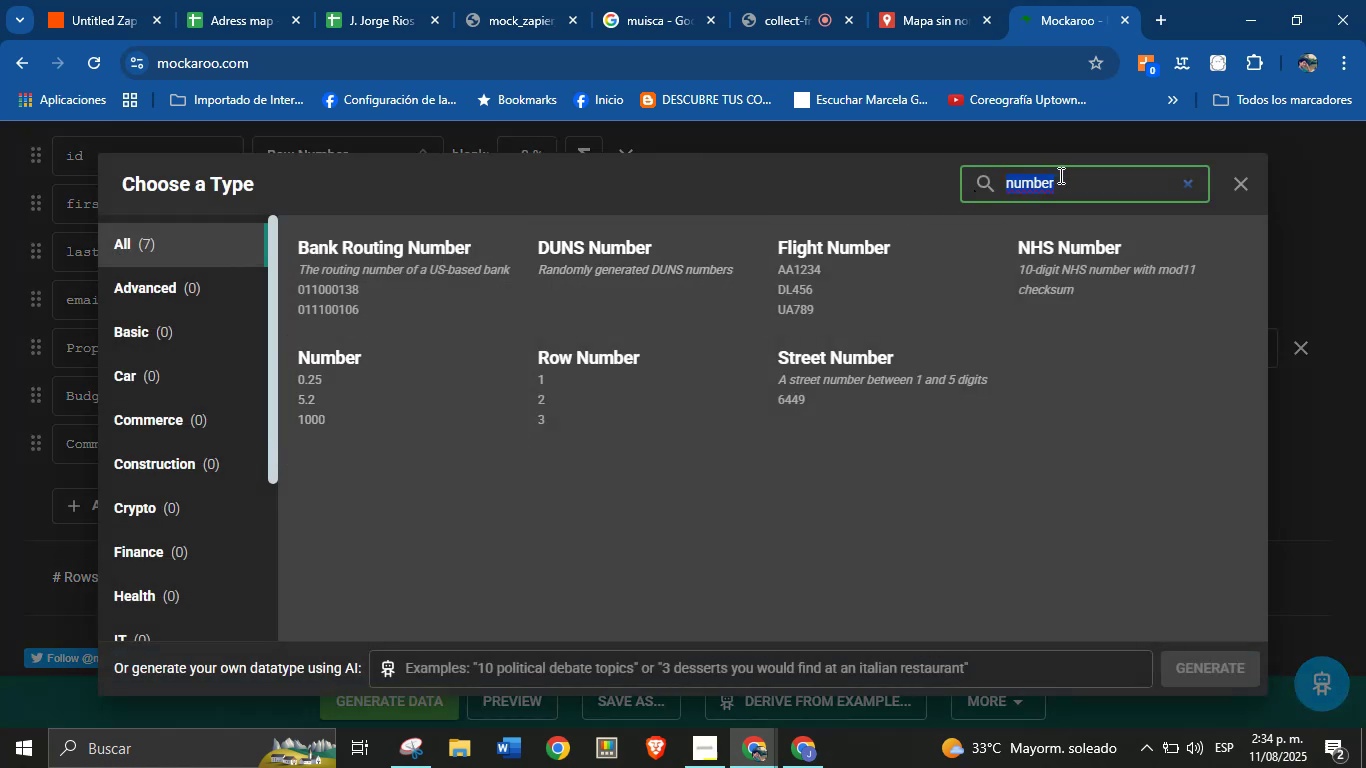 
type(sente)
 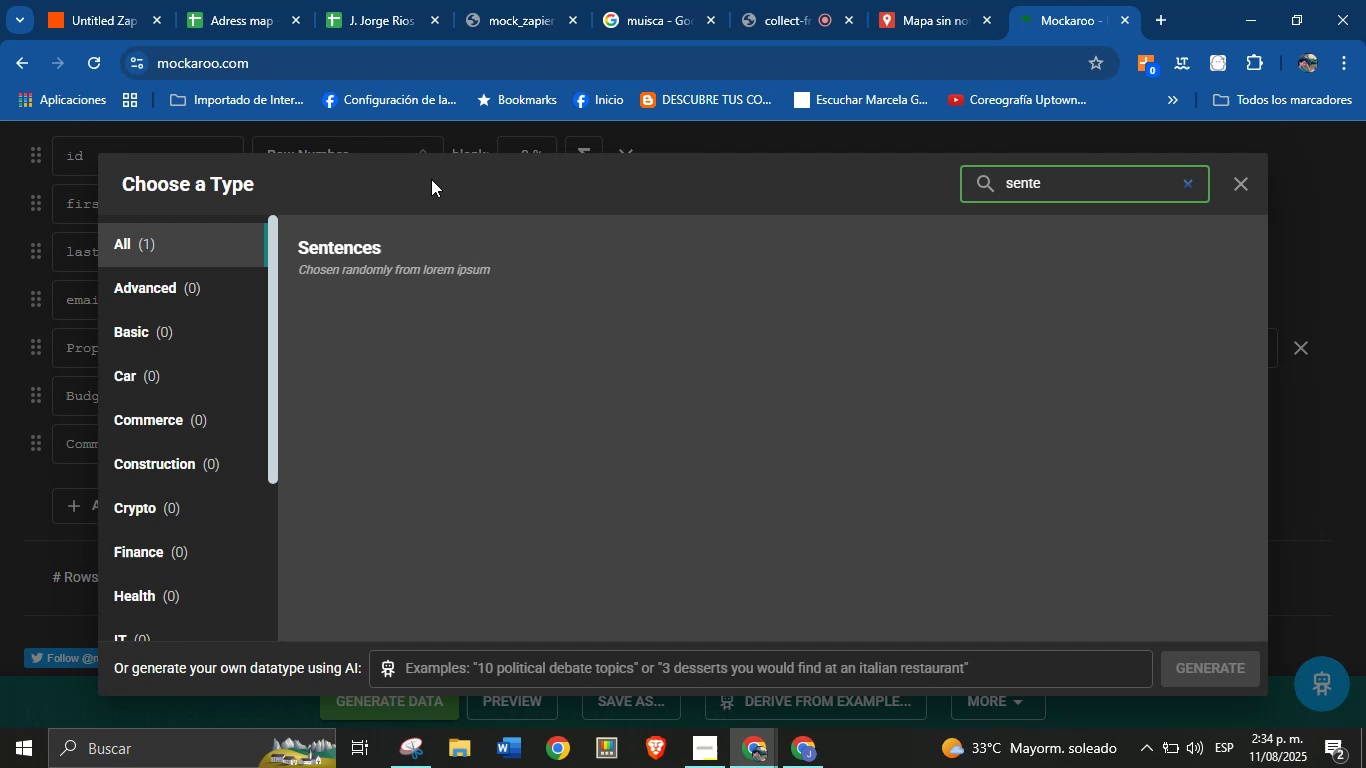 
left_click([399, 254])
 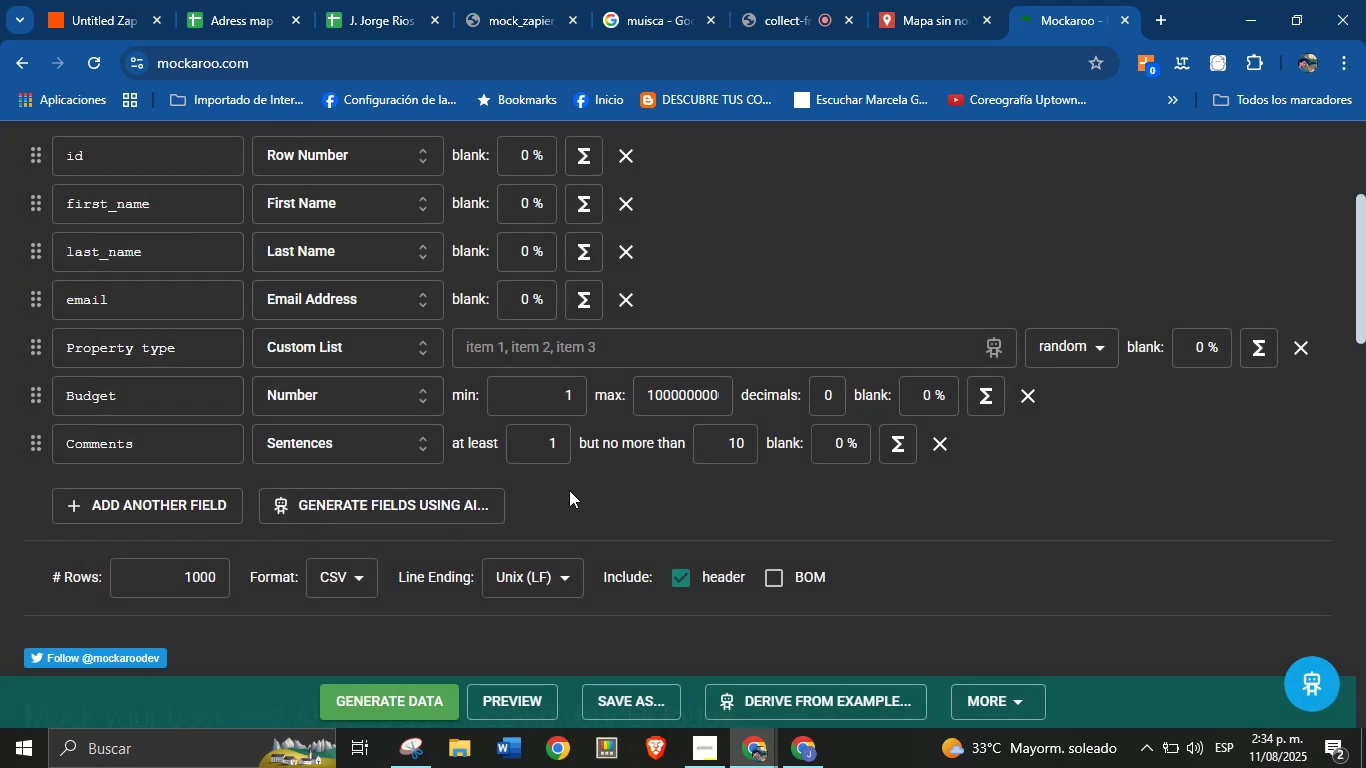 
left_click([104, 497])
 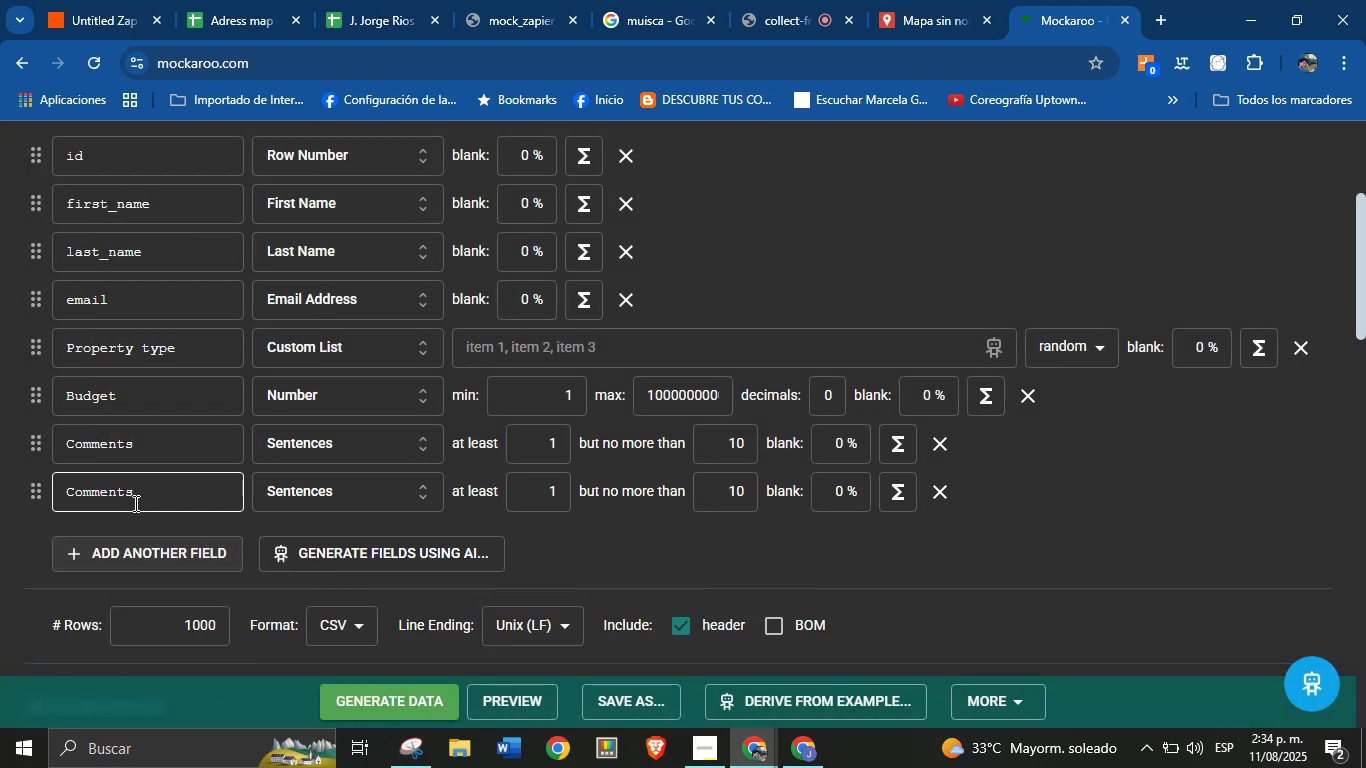 
left_click([138, 494])
 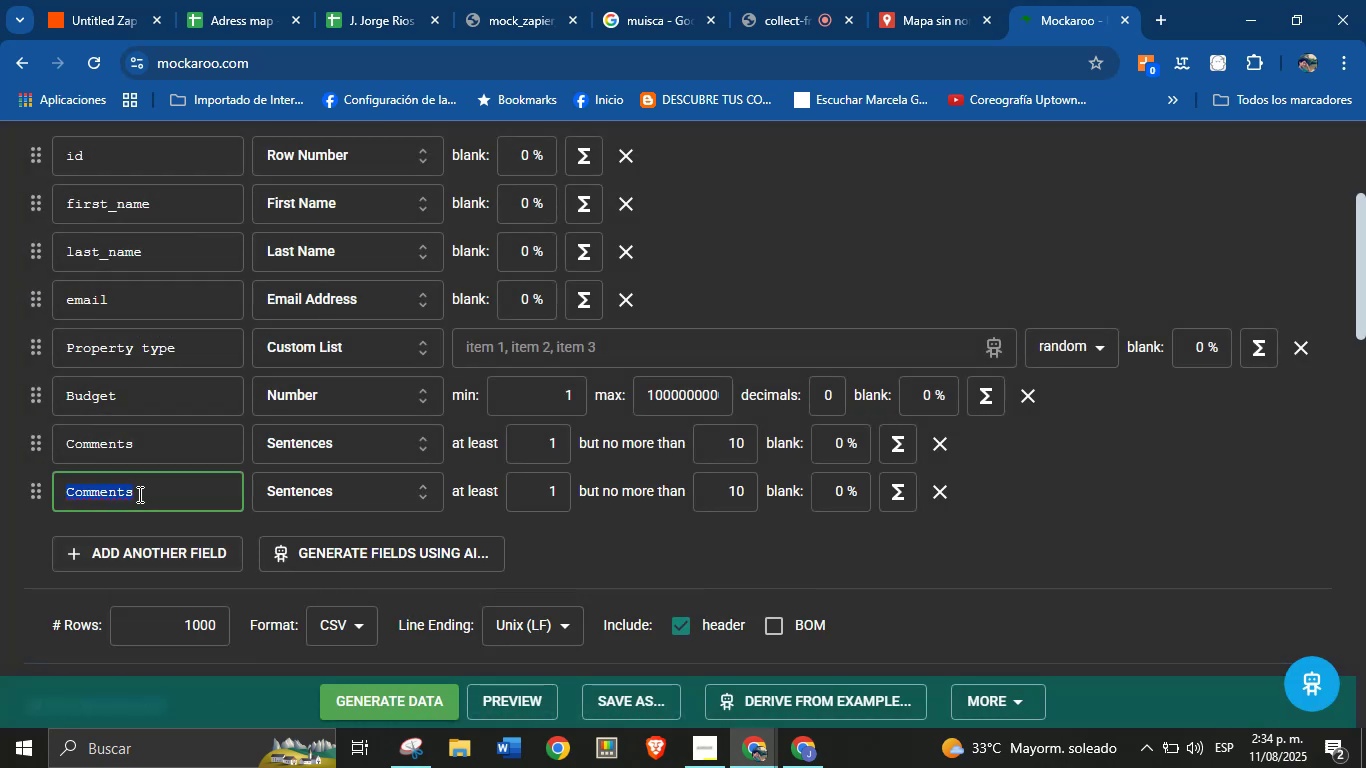 
type(Source)
 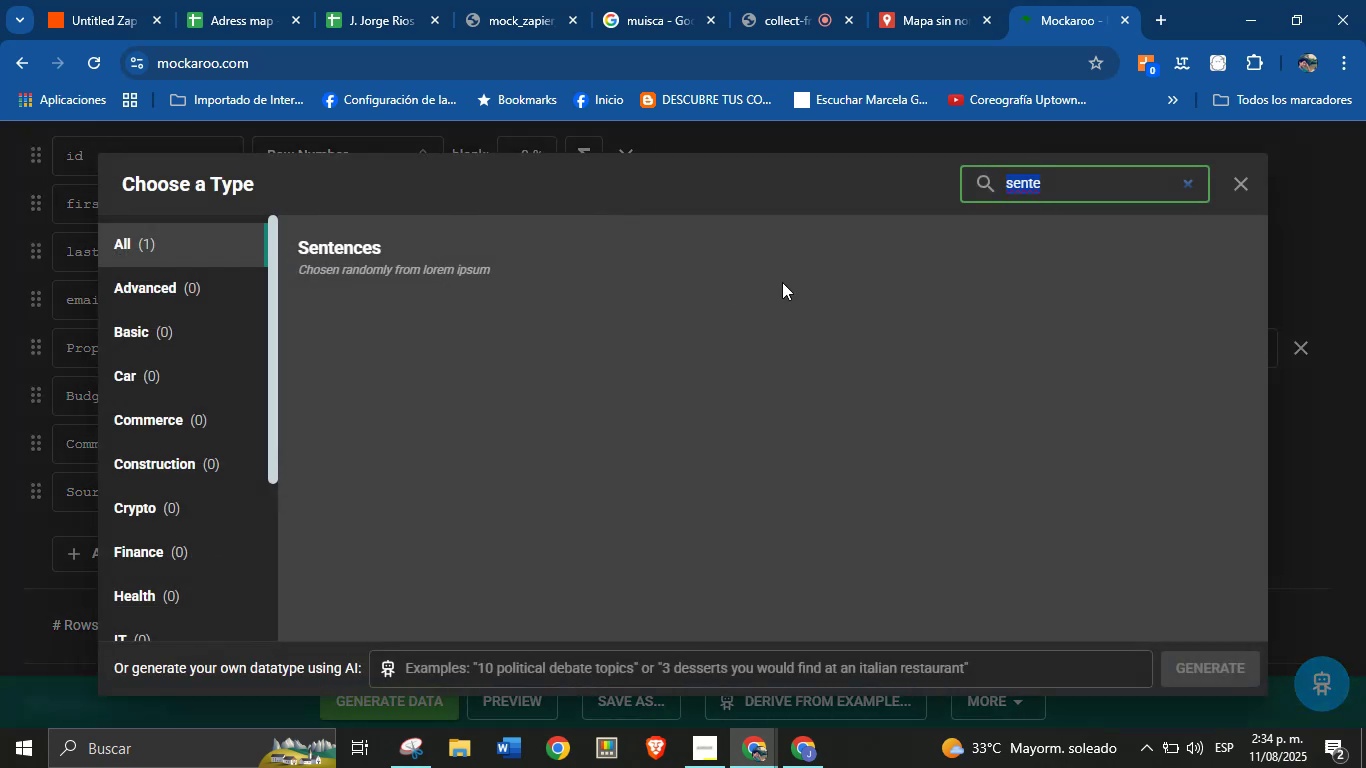 
type(cutom)
key(Backspace)
key(Backspace)
key(Backspace)
type(stom)
 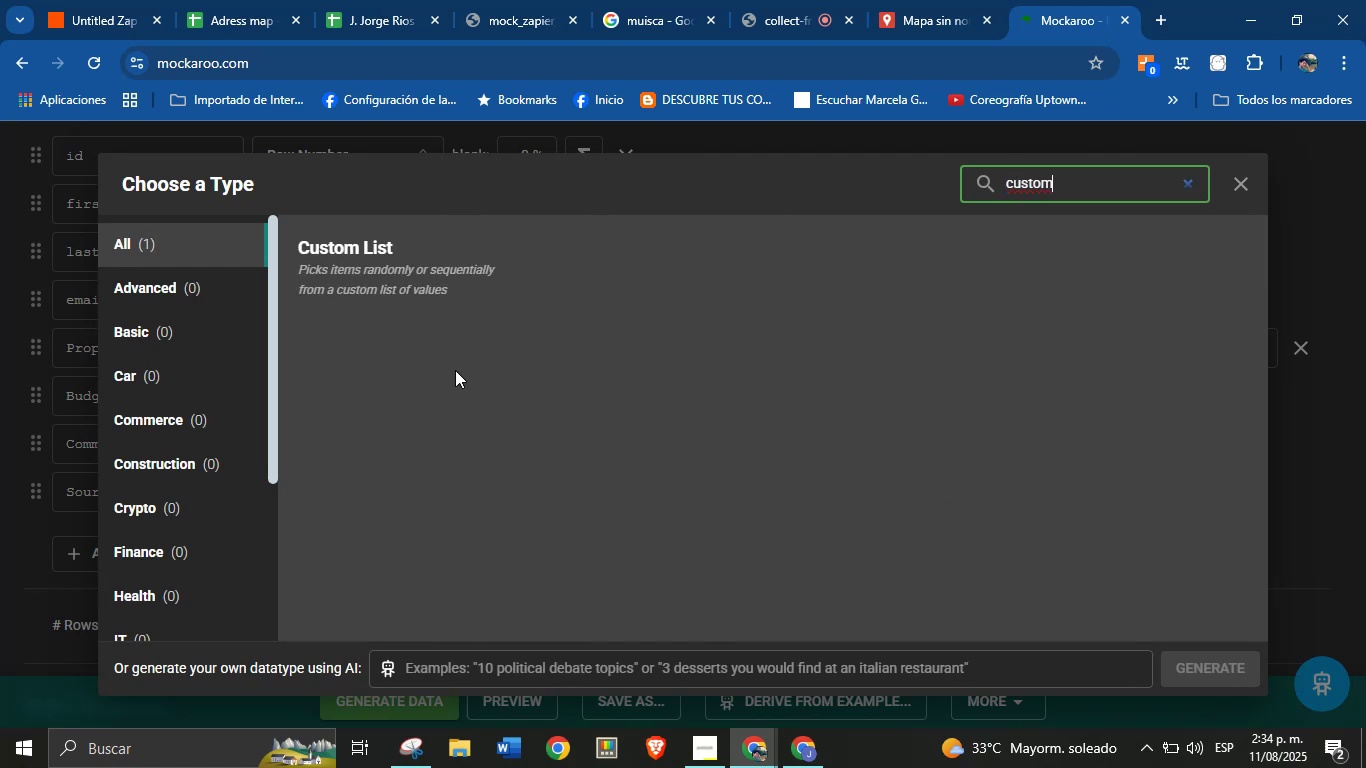 
left_click([407, 281])
 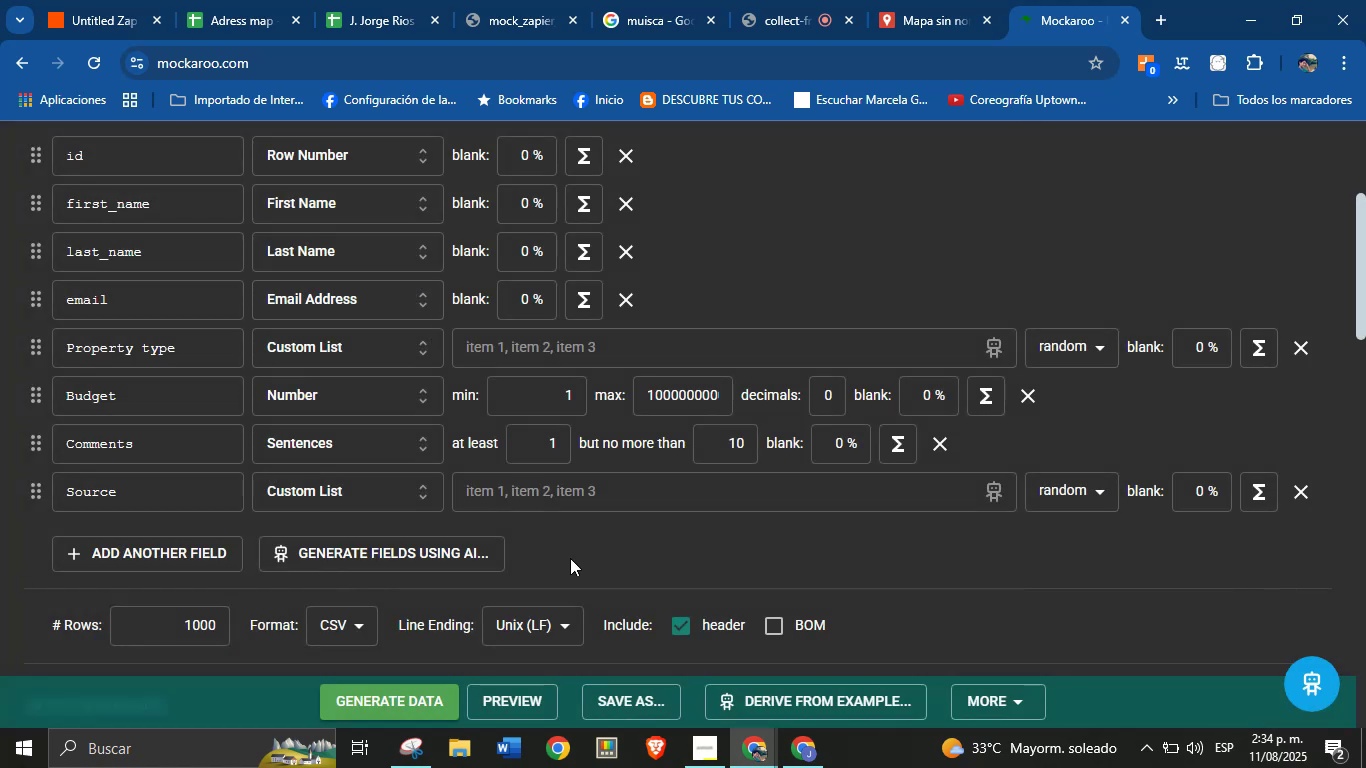 
left_click([570, 550])
 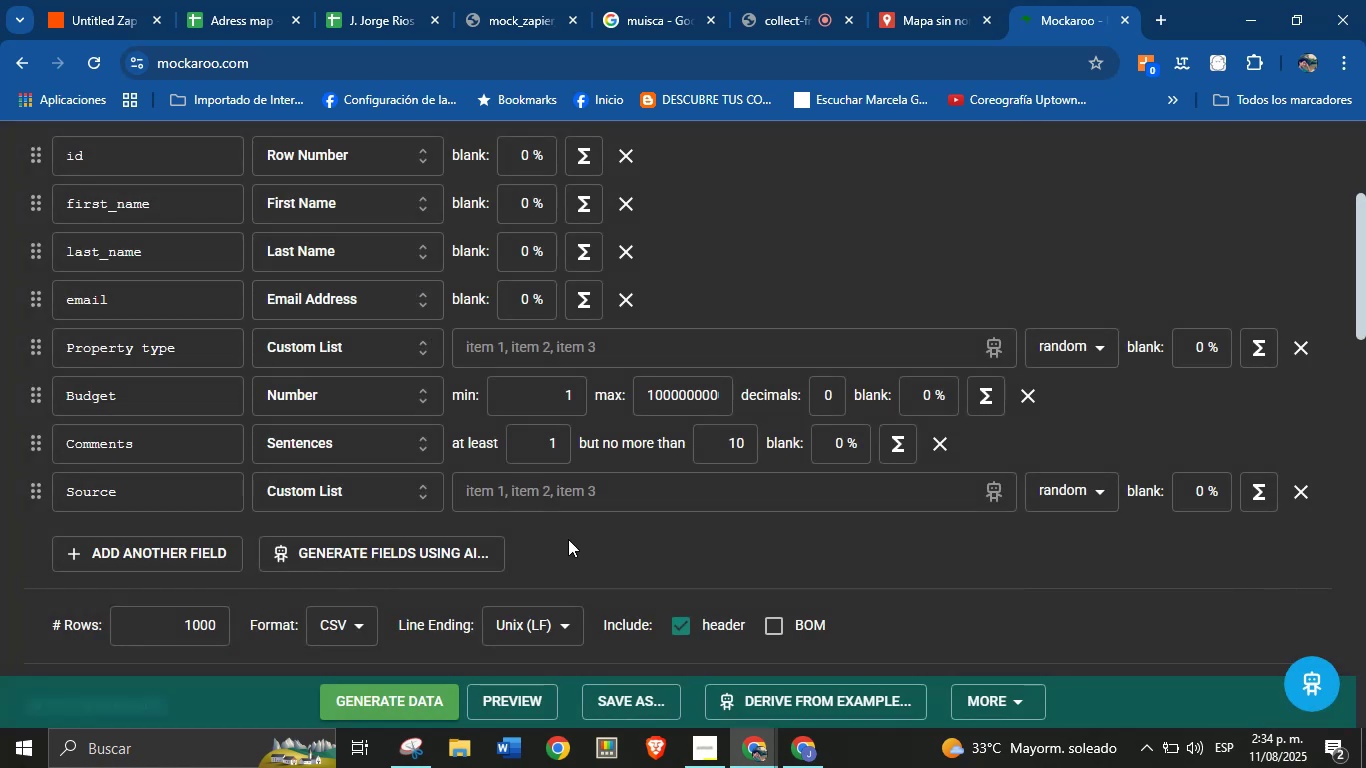 
wait(8.69)
 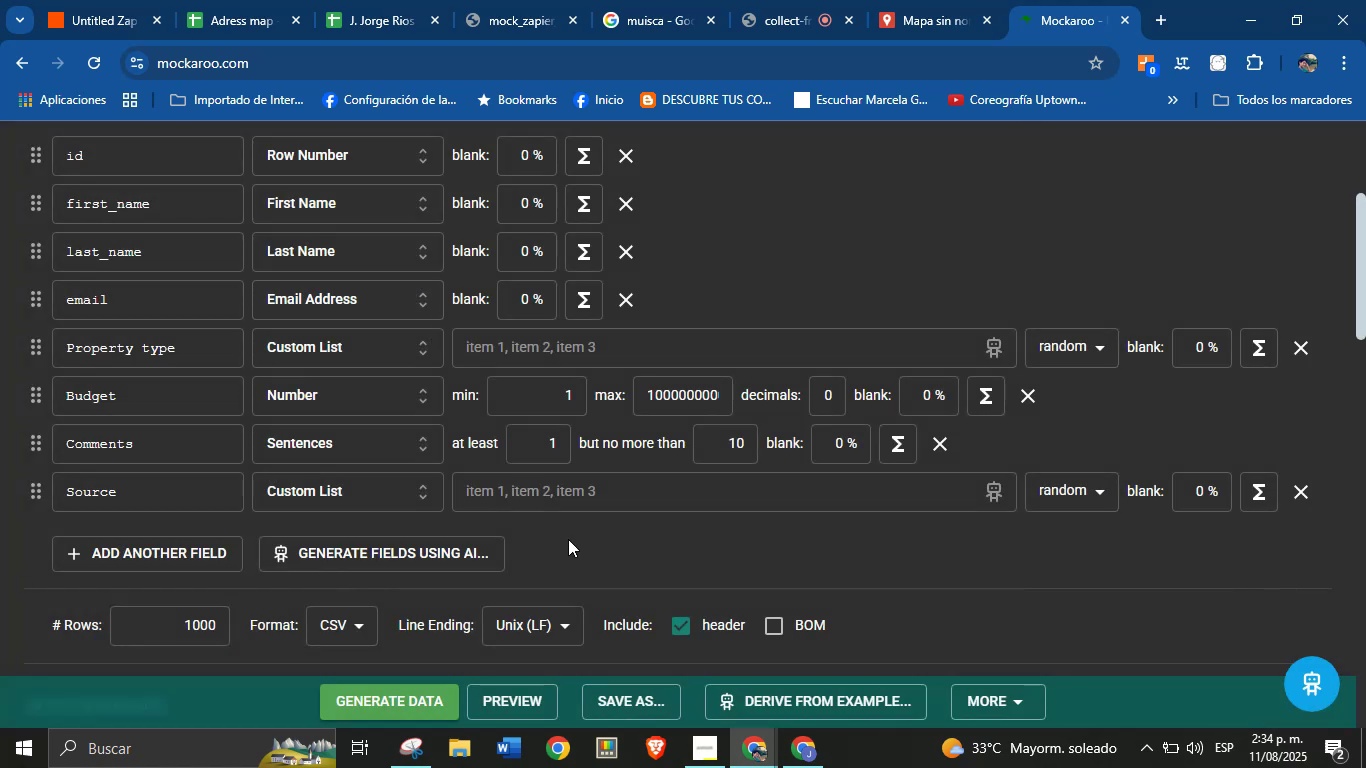 
scroll: coordinate [296, 392], scroll_direction: up, amount: 1.0
 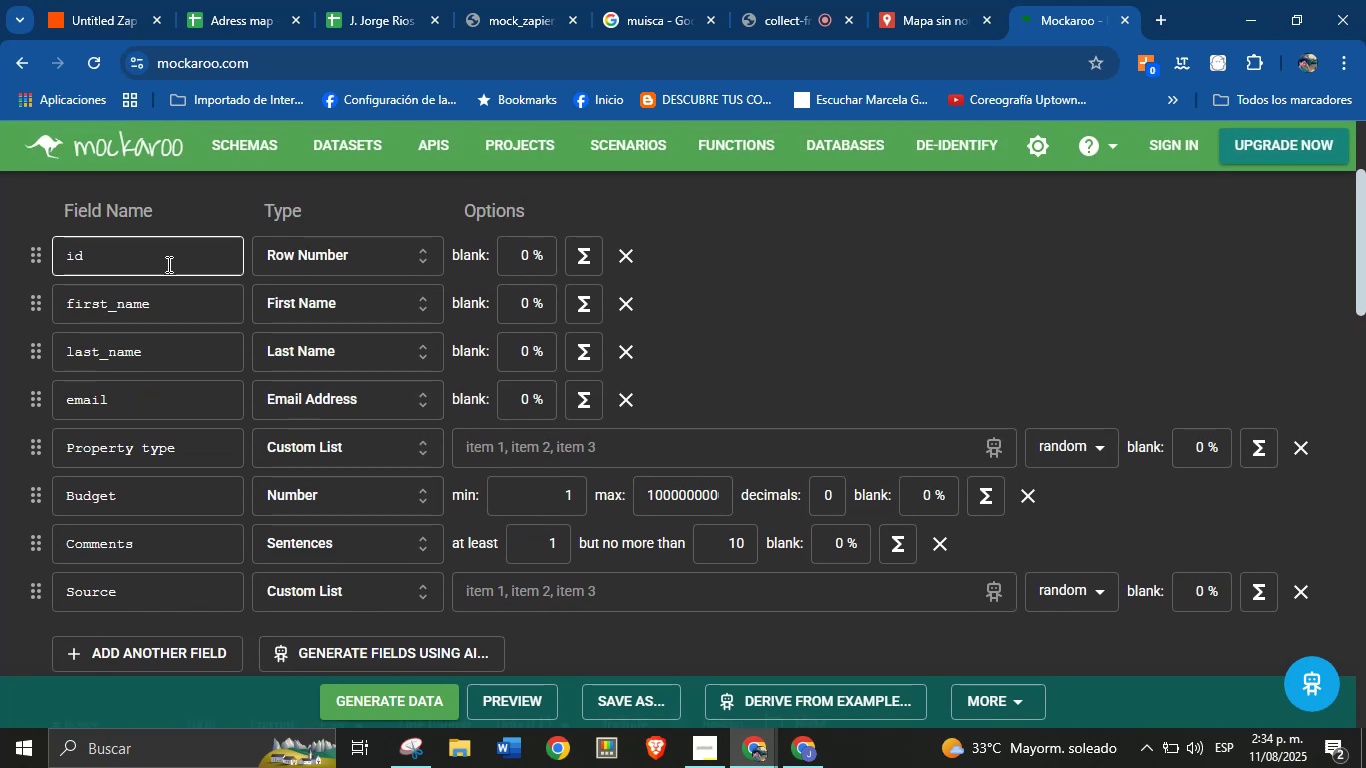 
left_click([167, 261])
 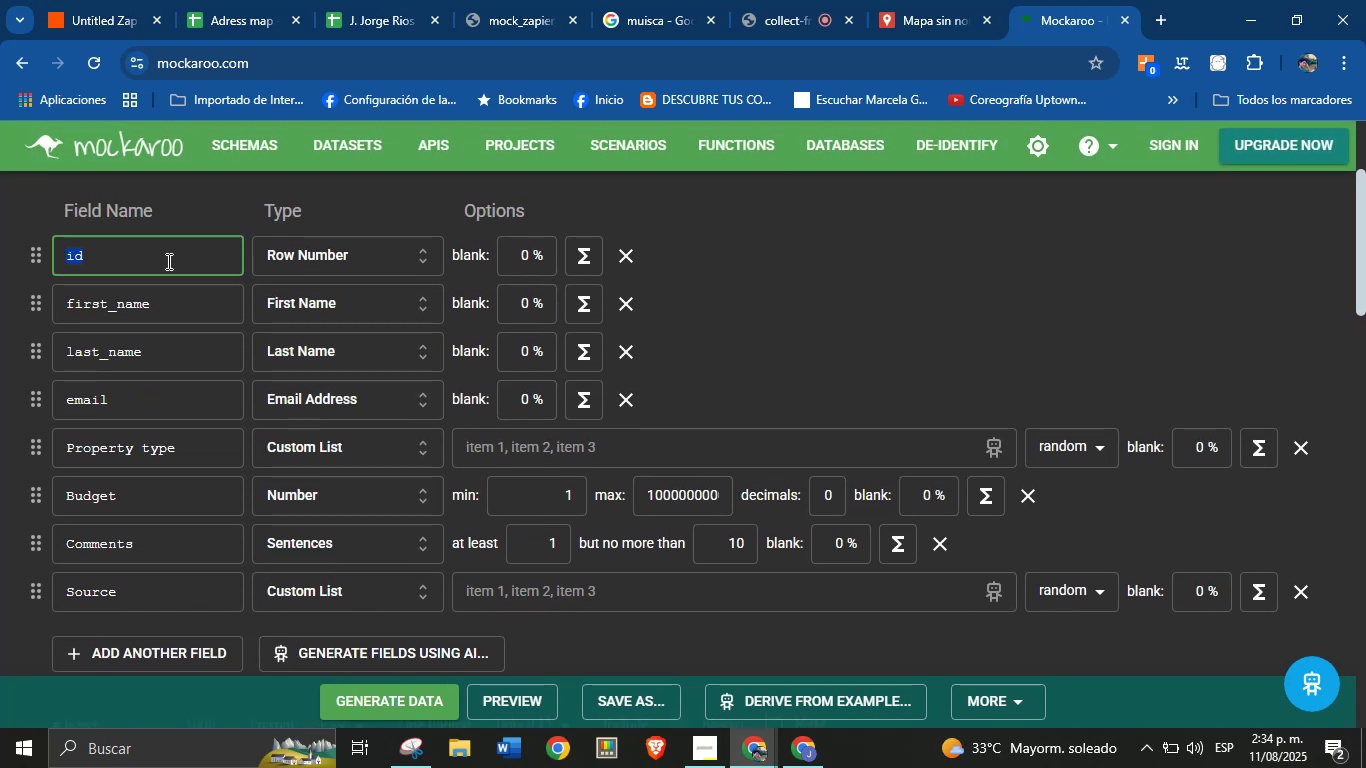 
type(Cek)
key(Backspace)
type(ll phone)
 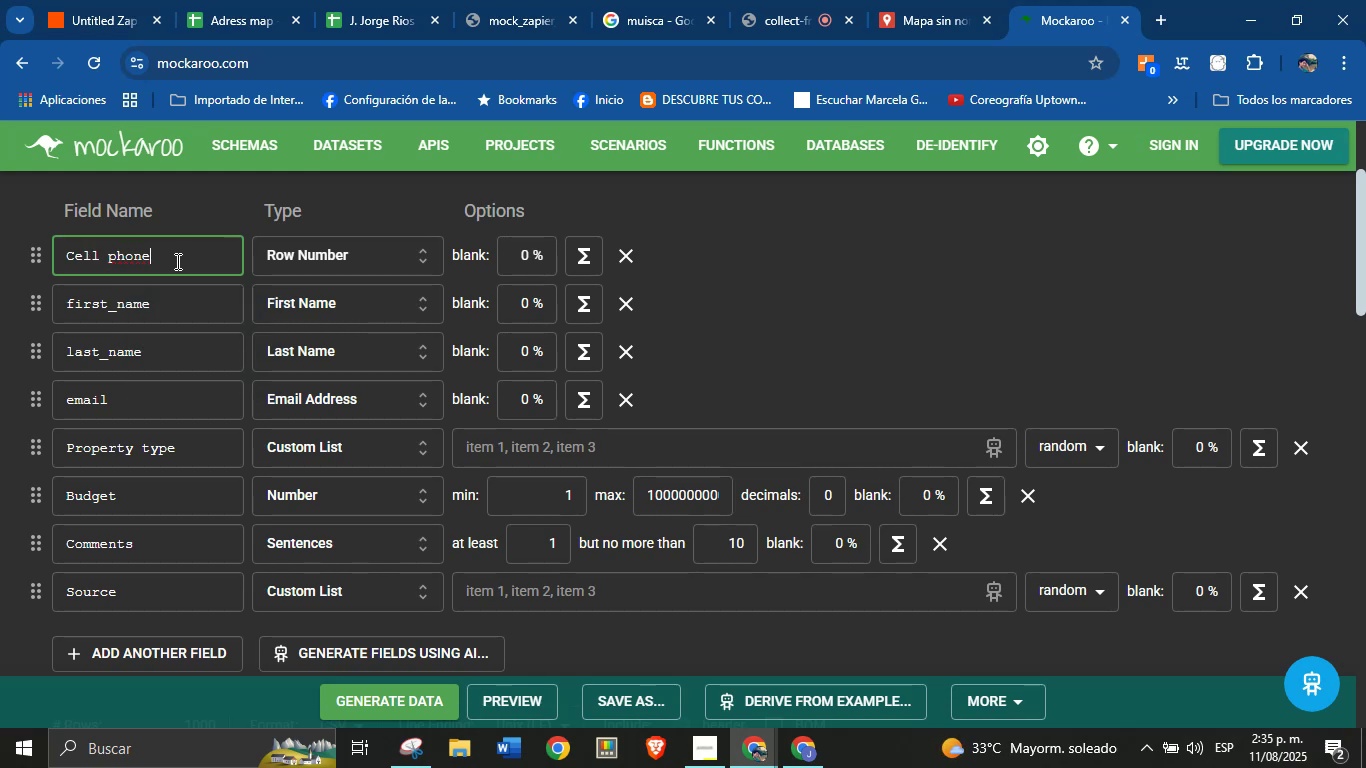 
left_click([310, 244])
 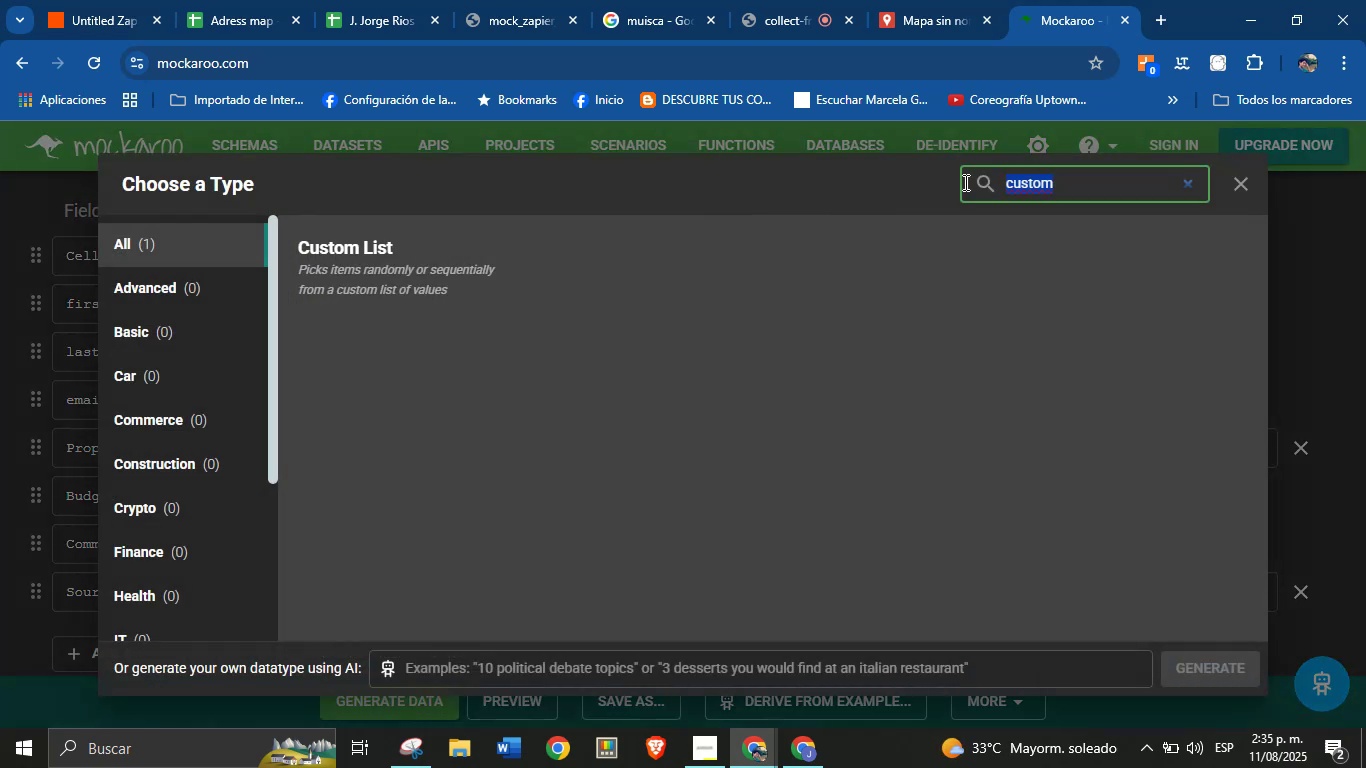 
type(phon)
 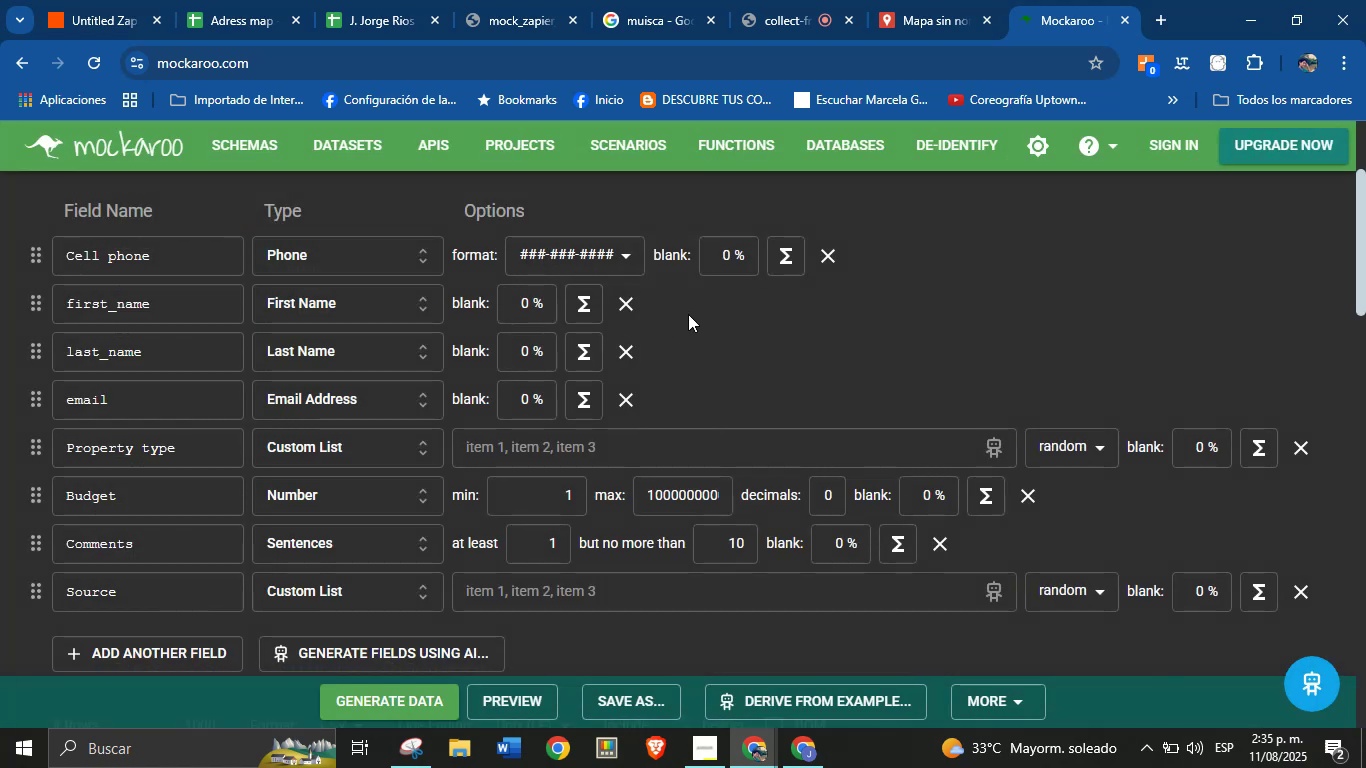 
scroll: coordinate [322, 442], scroll_direction: none, amount: 0.0
 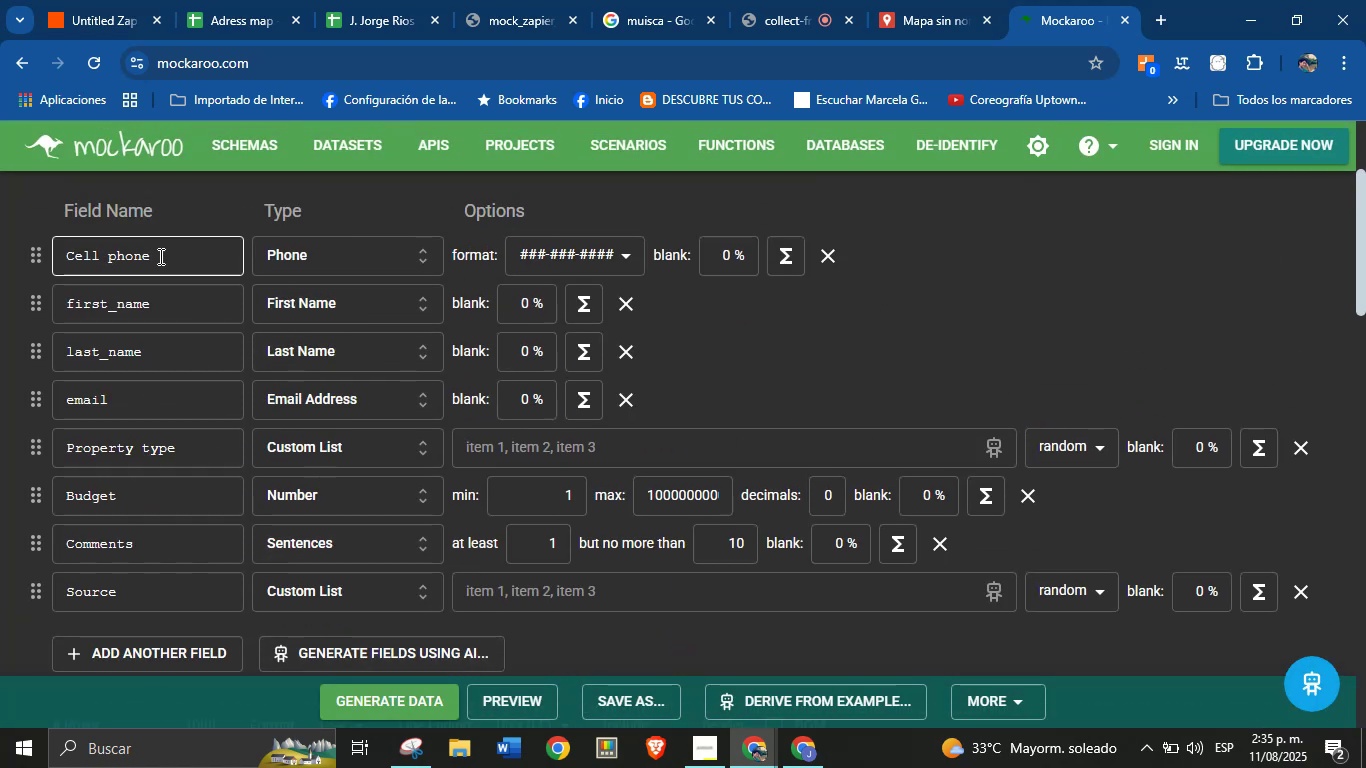 
wait(5.09)
 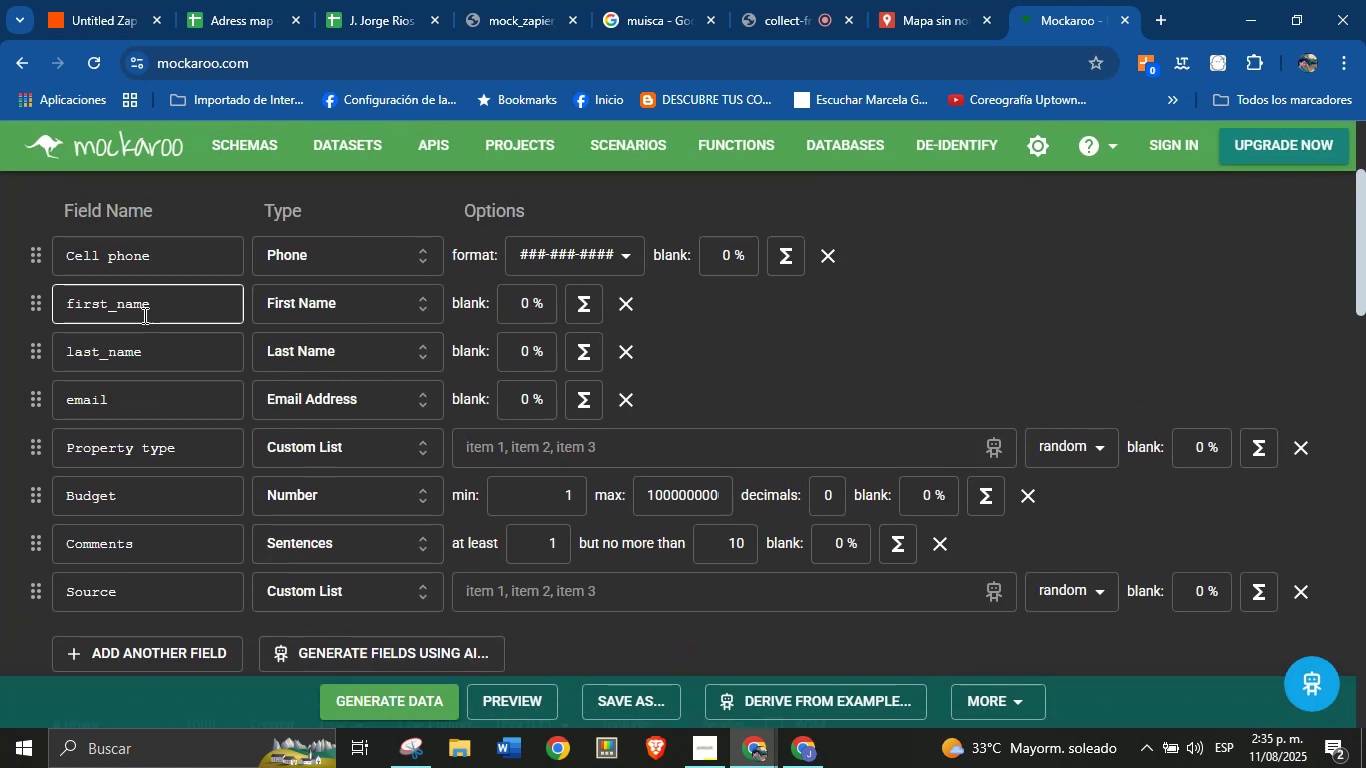 
left_click_drag(start_coordinate=[32, 255], to_coordinate=[31, 390])
 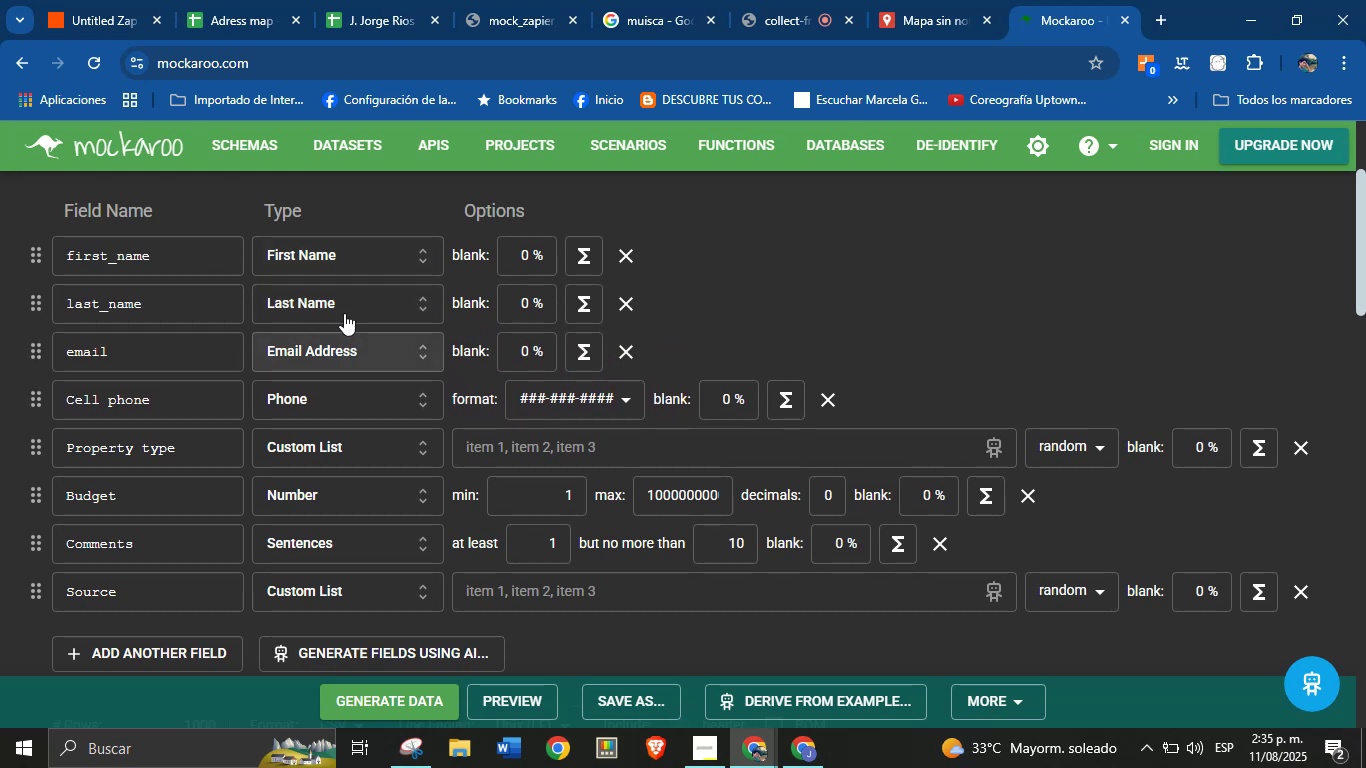 
scroll: coordinate [382, 373], scroll_direction: down, amount: 2.0
 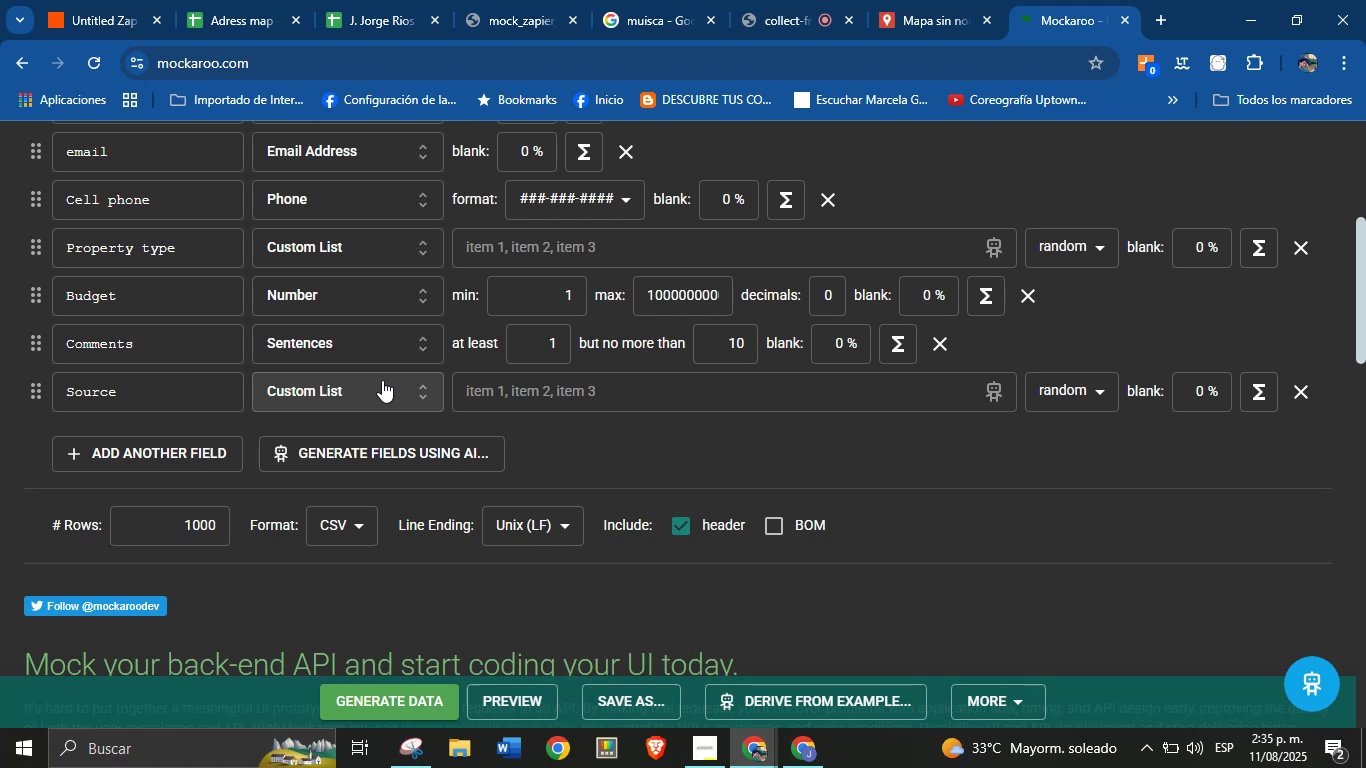 
wait(6.32)
 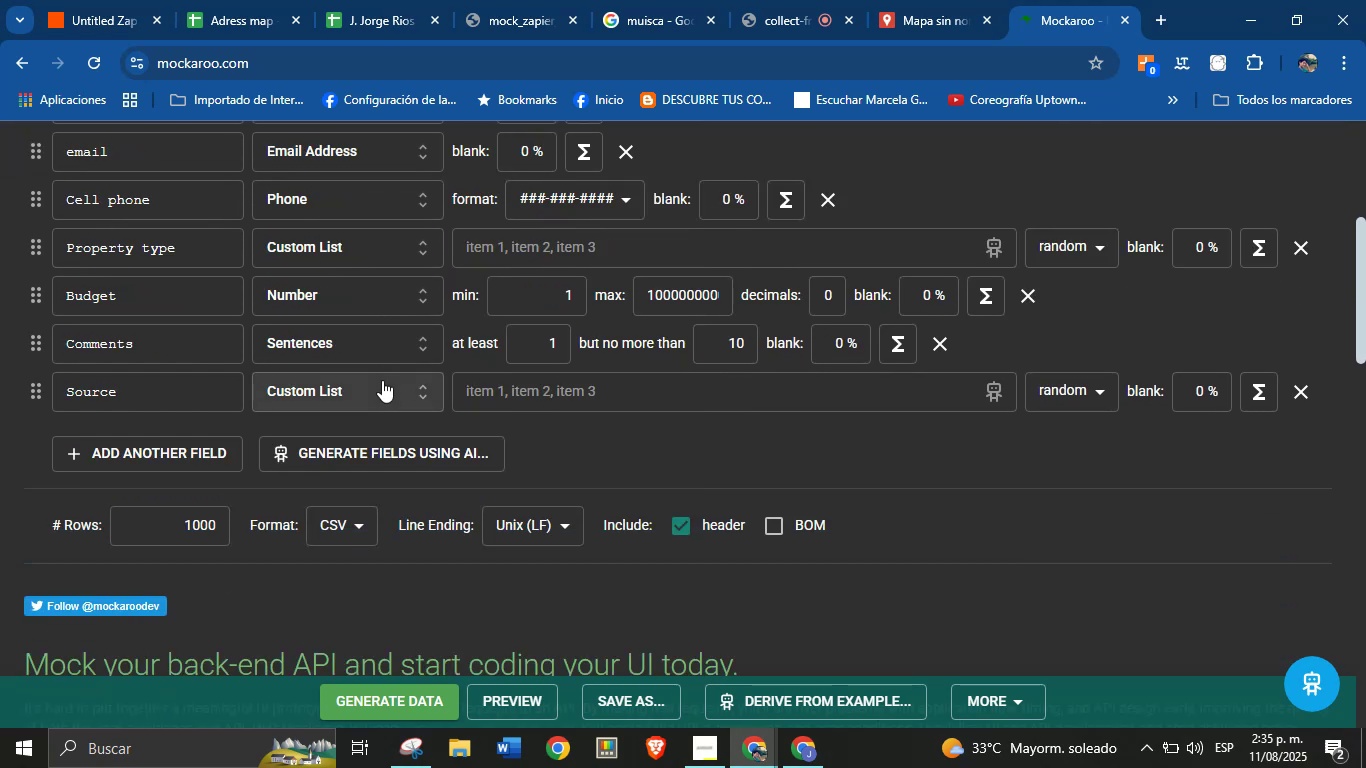 
scroll: coordinate [523, 421], scroll_direction: up, amount: 1.0
 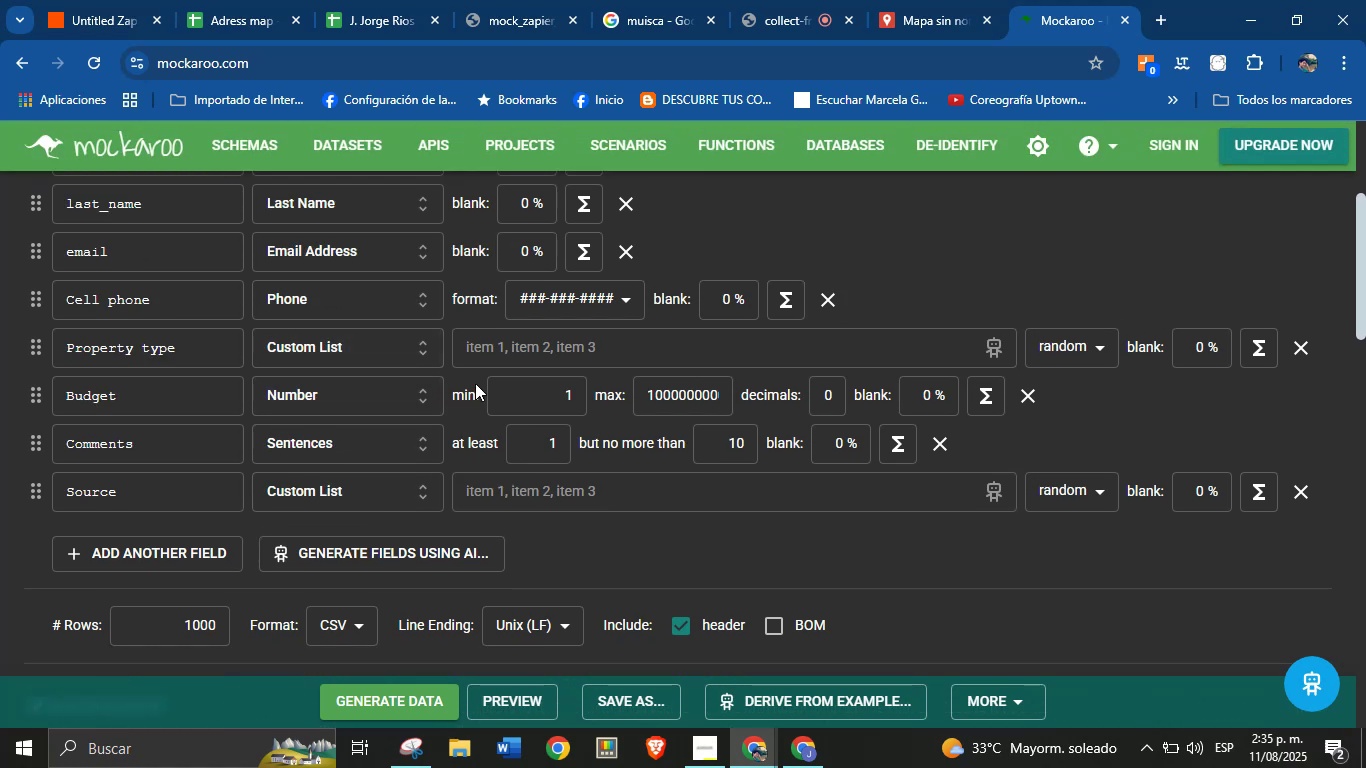 
left_click([505, 345])
 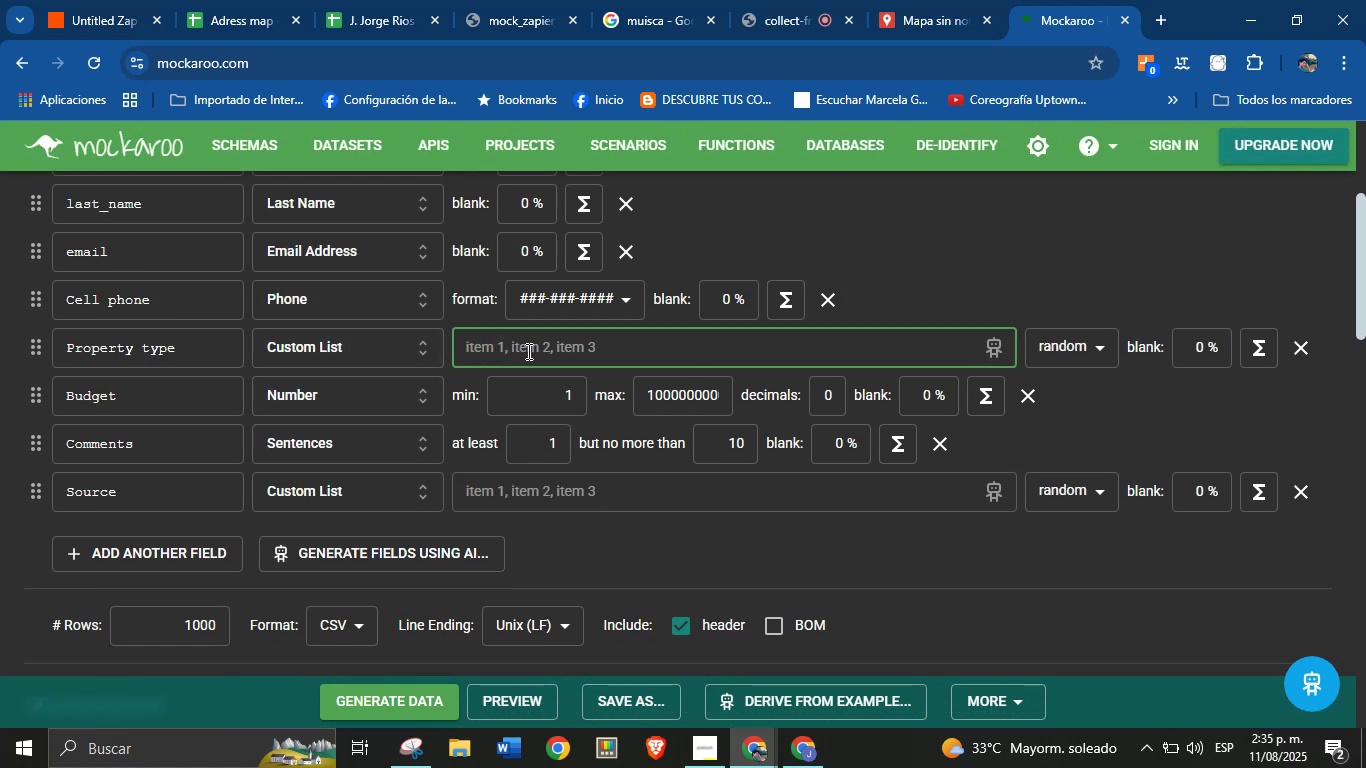 
type(House, )
 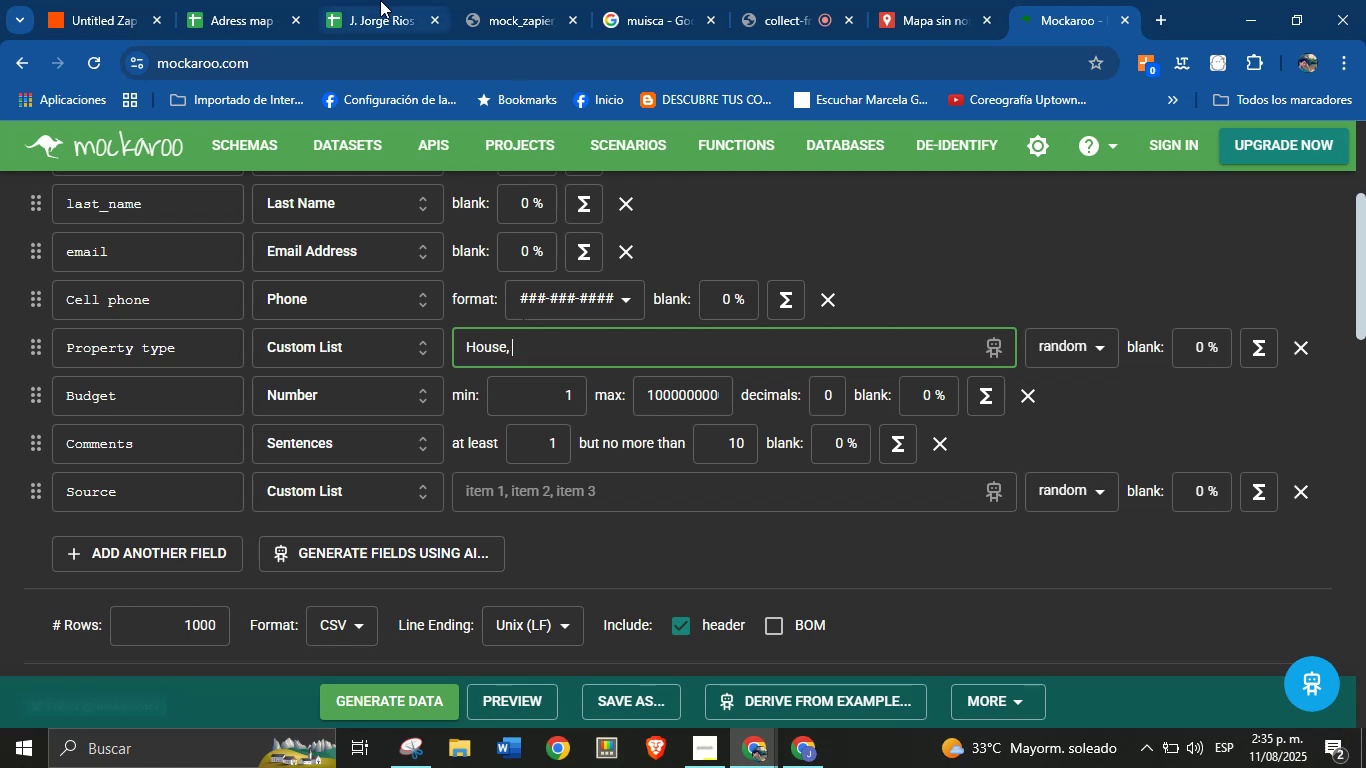 
left_click([259, 0])
 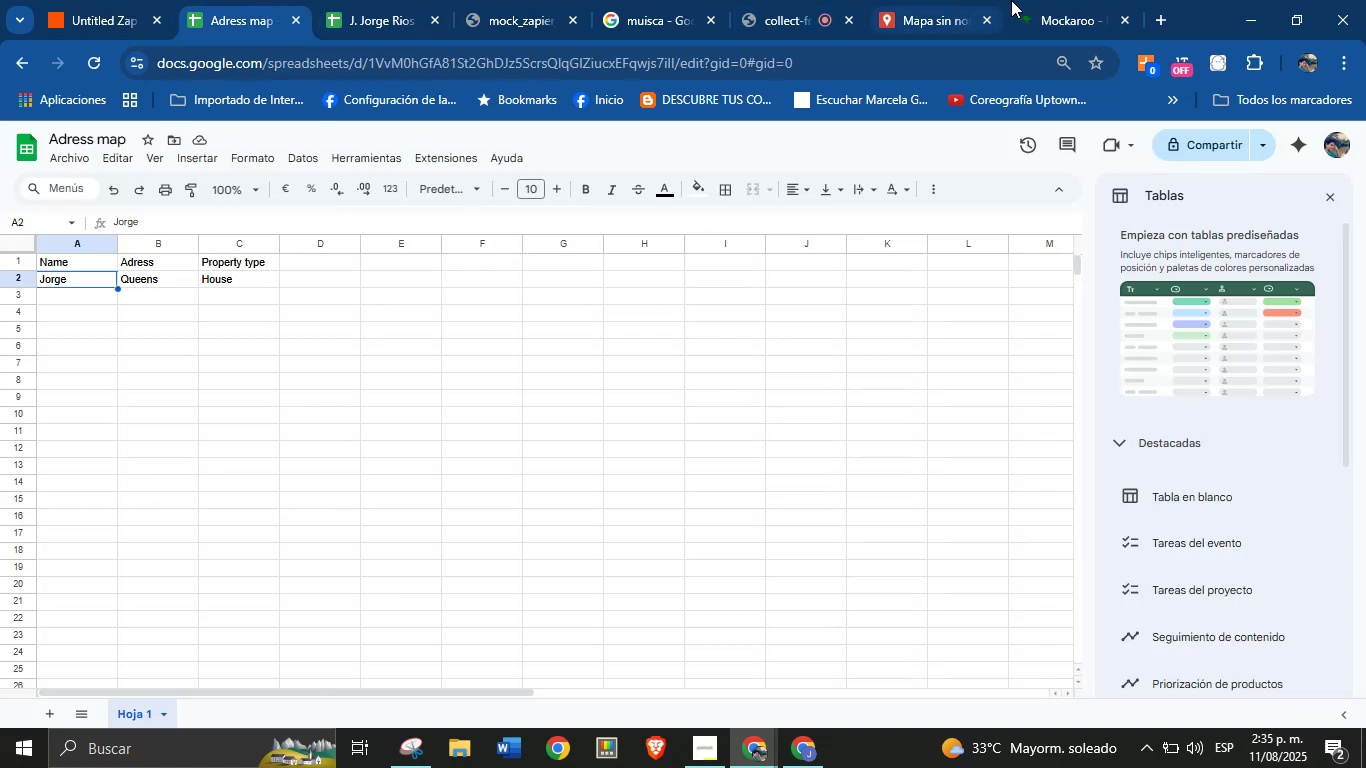 
left_click([1078, 0])
 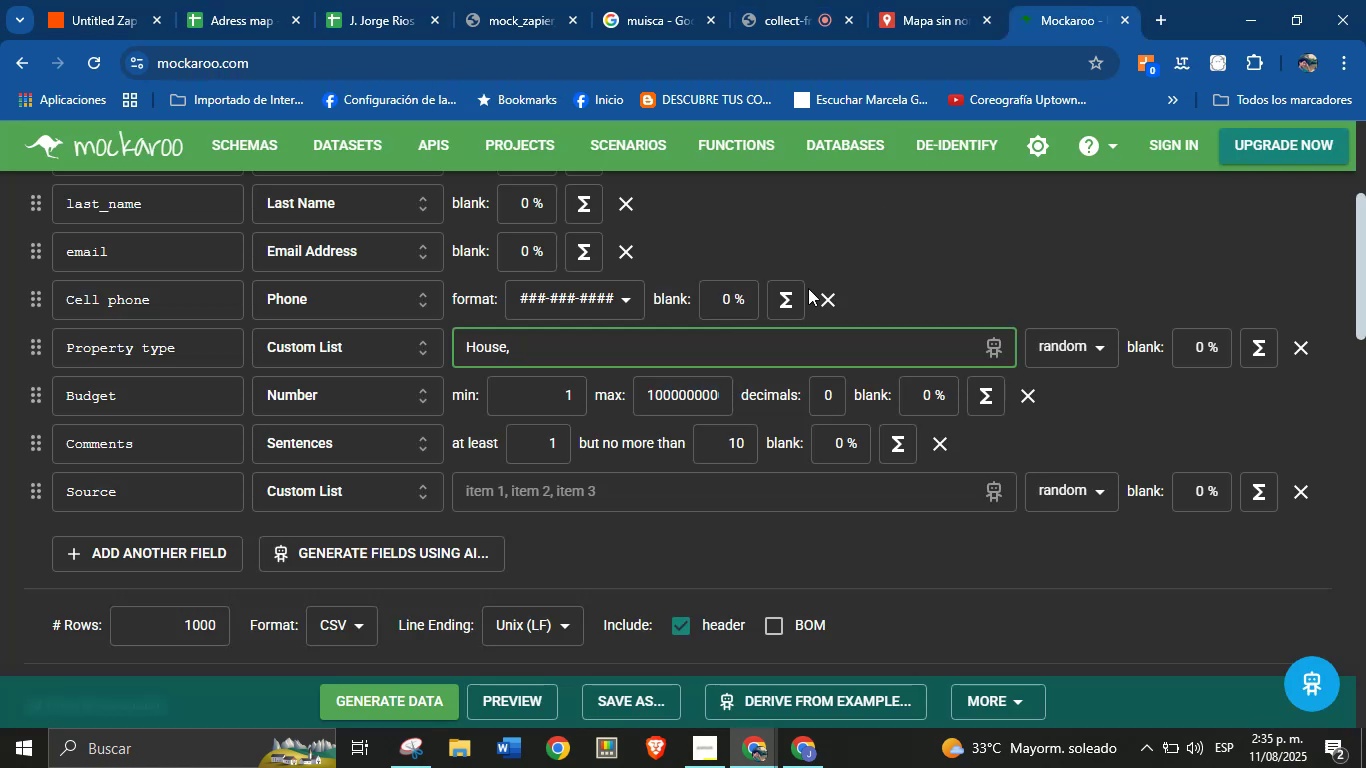 
type(building, lot, apartment)
 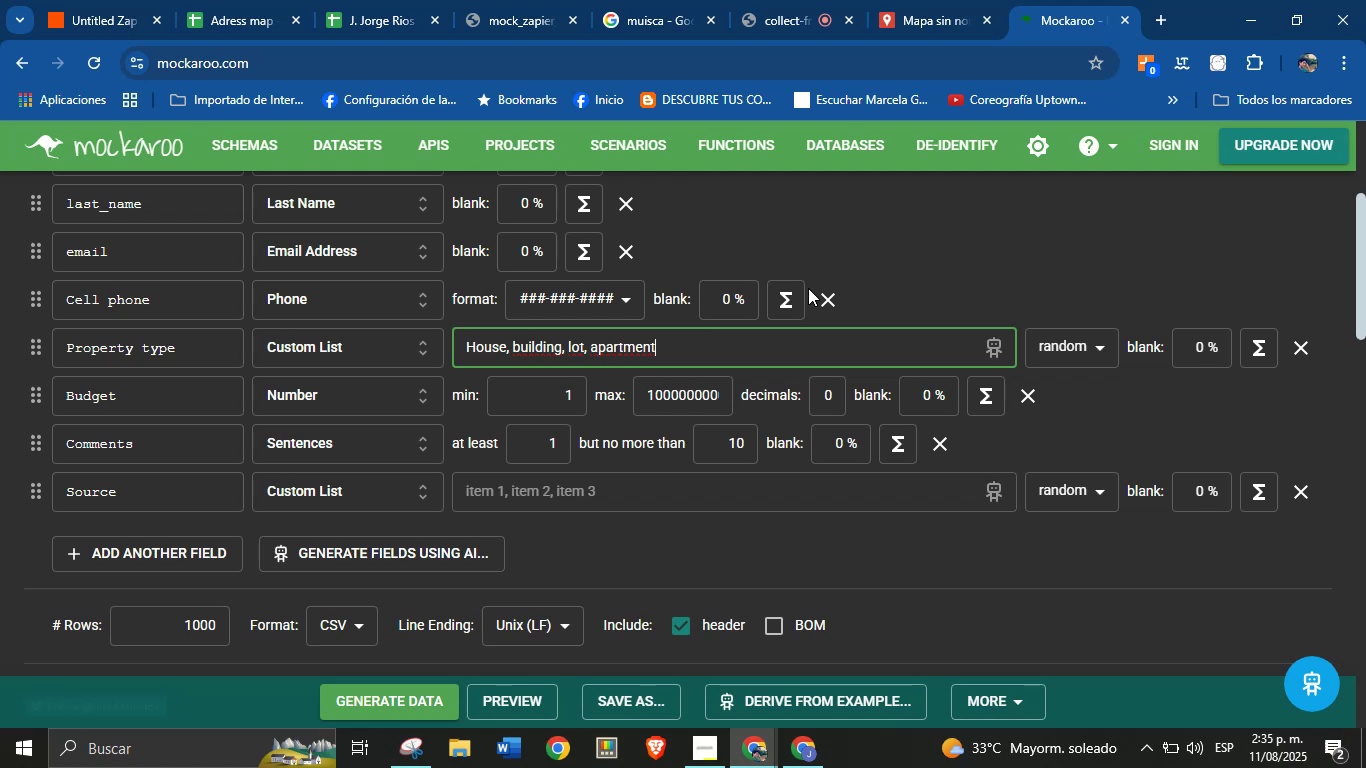 
wait(9.5)
 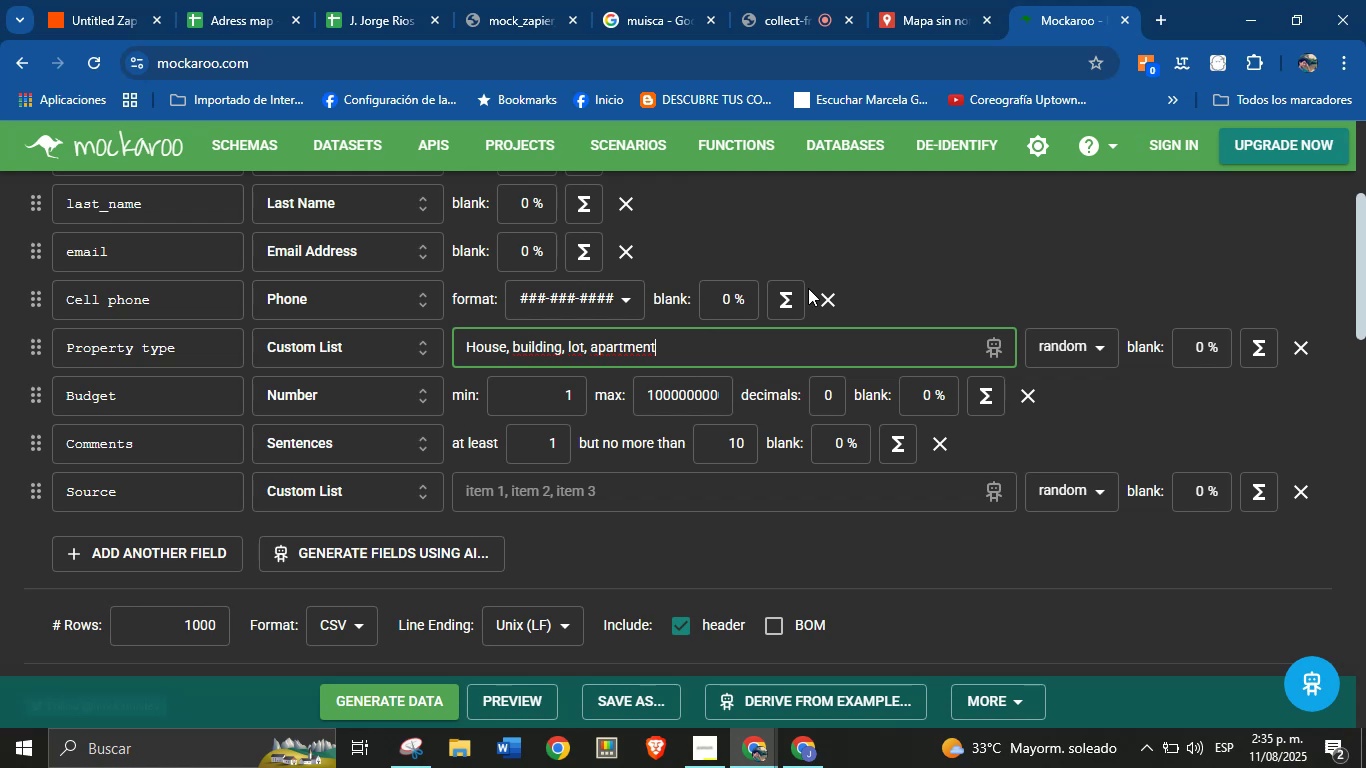 
left_click([686, 547])
 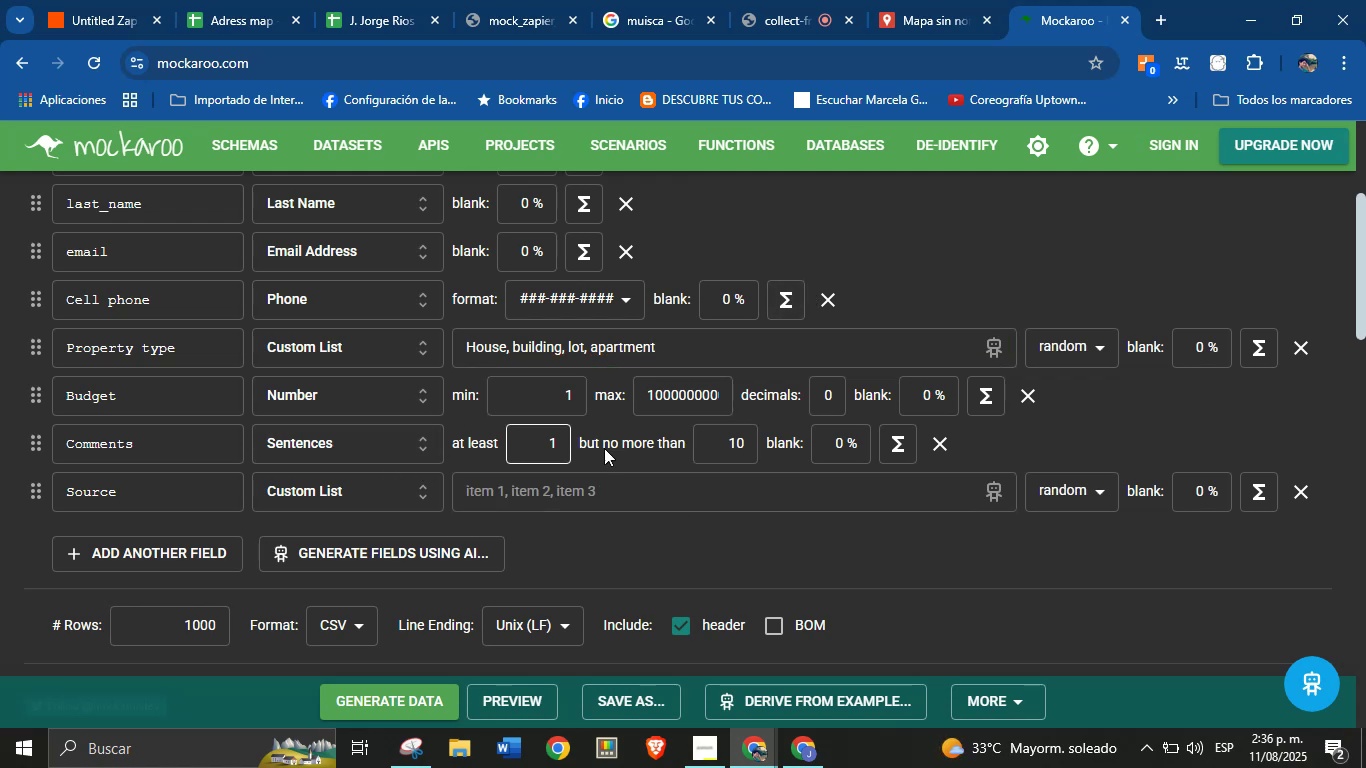 
mouse_move([731, 442])
 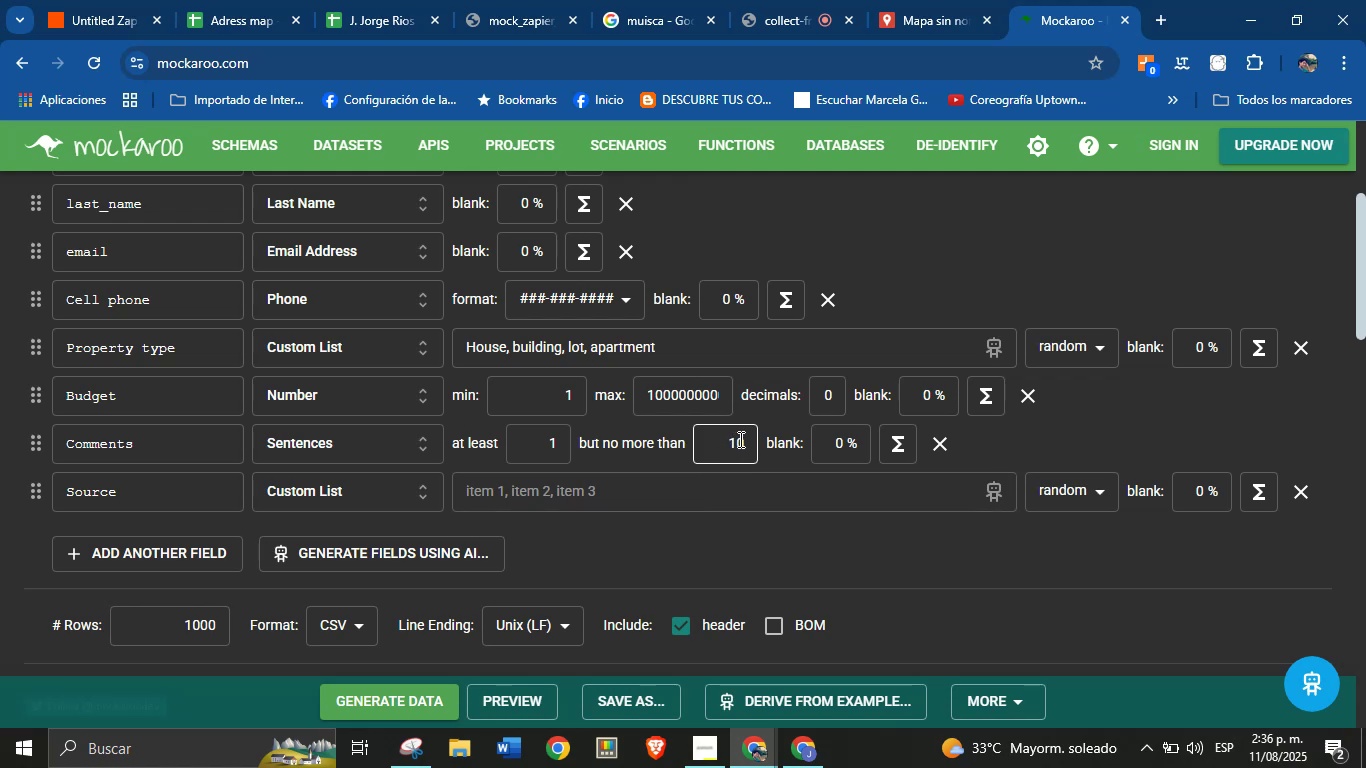 
double_click([739, 439])
 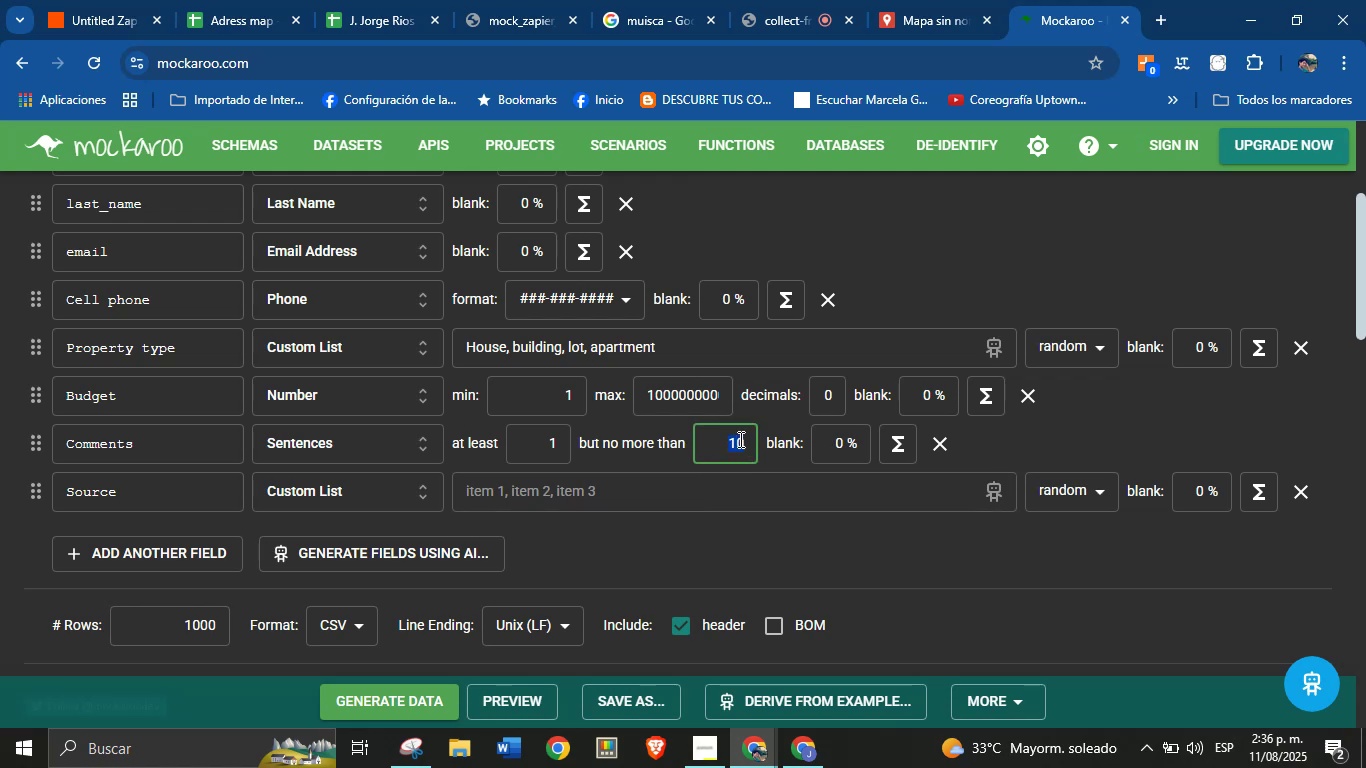 
type(50)
 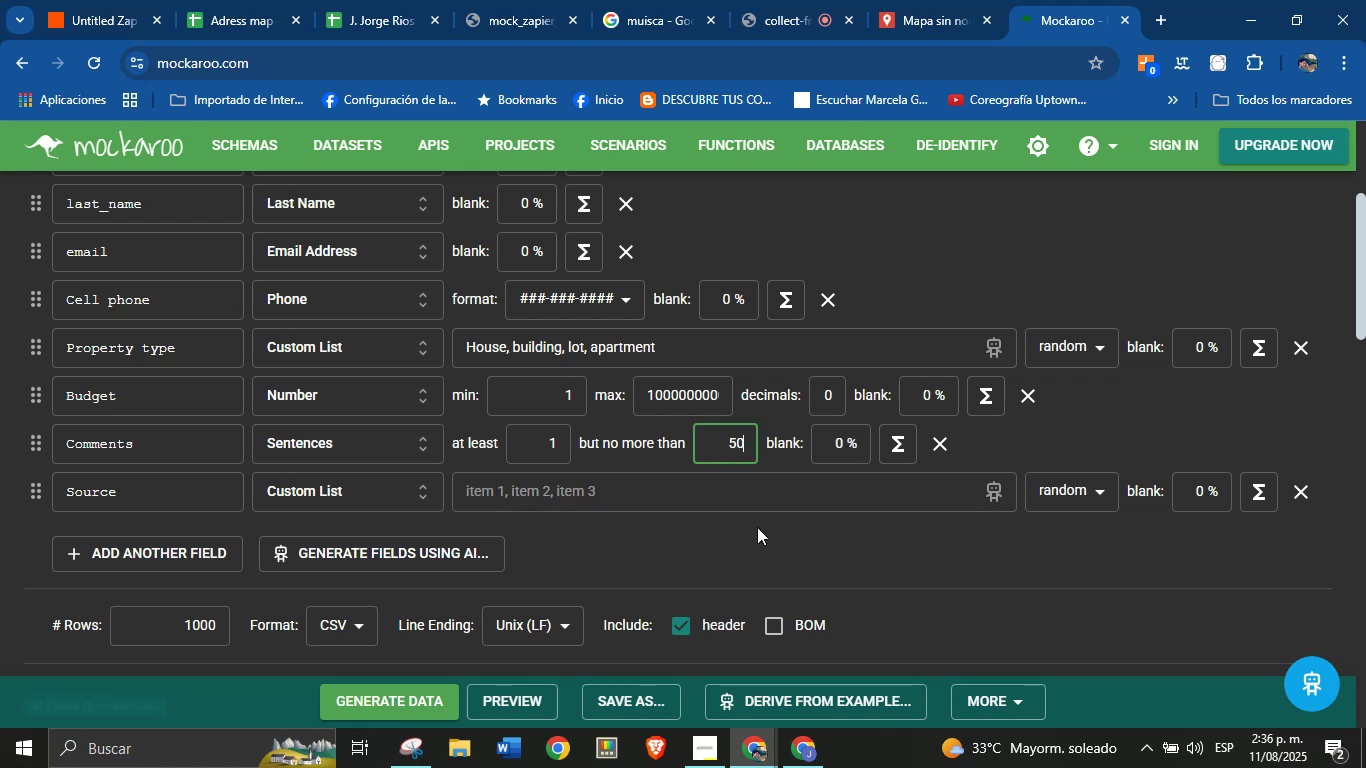 
left_click([757, 535])
 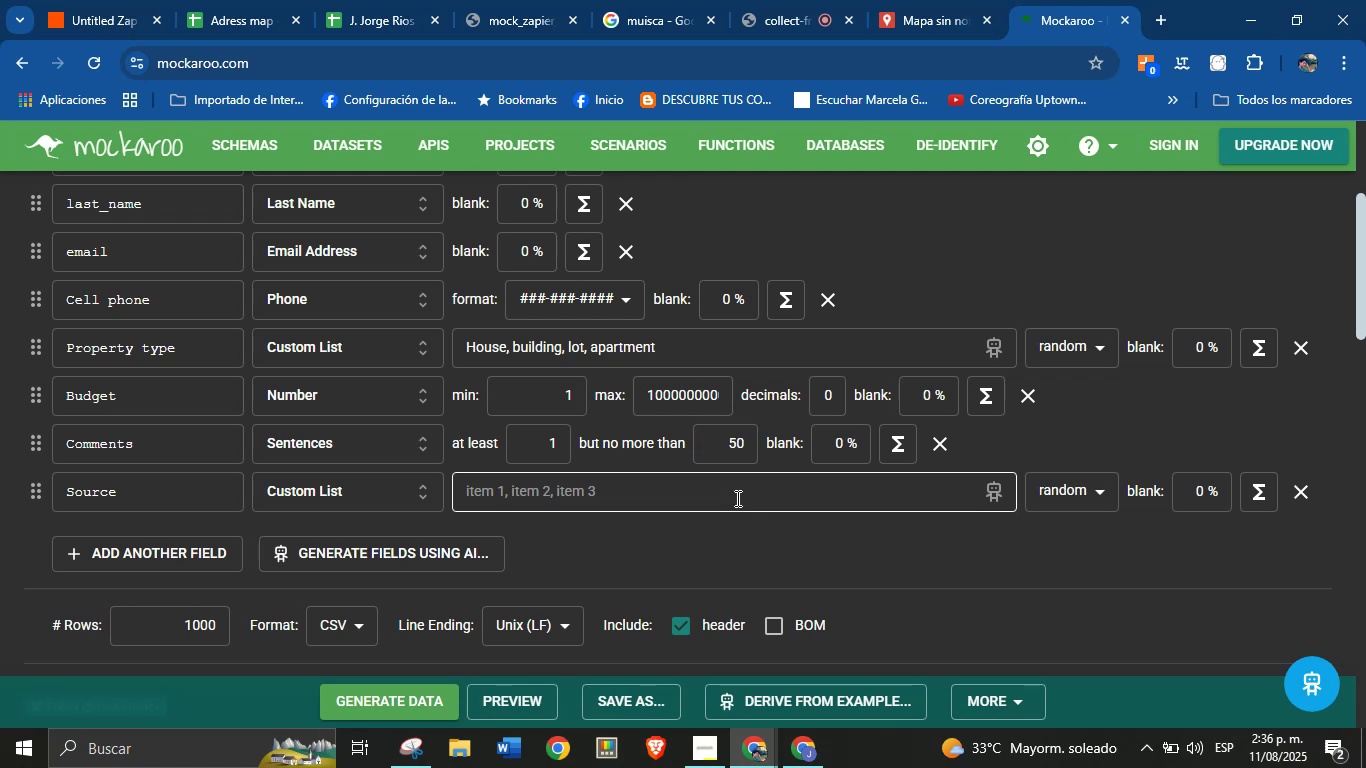 
left_click([736, 498])
 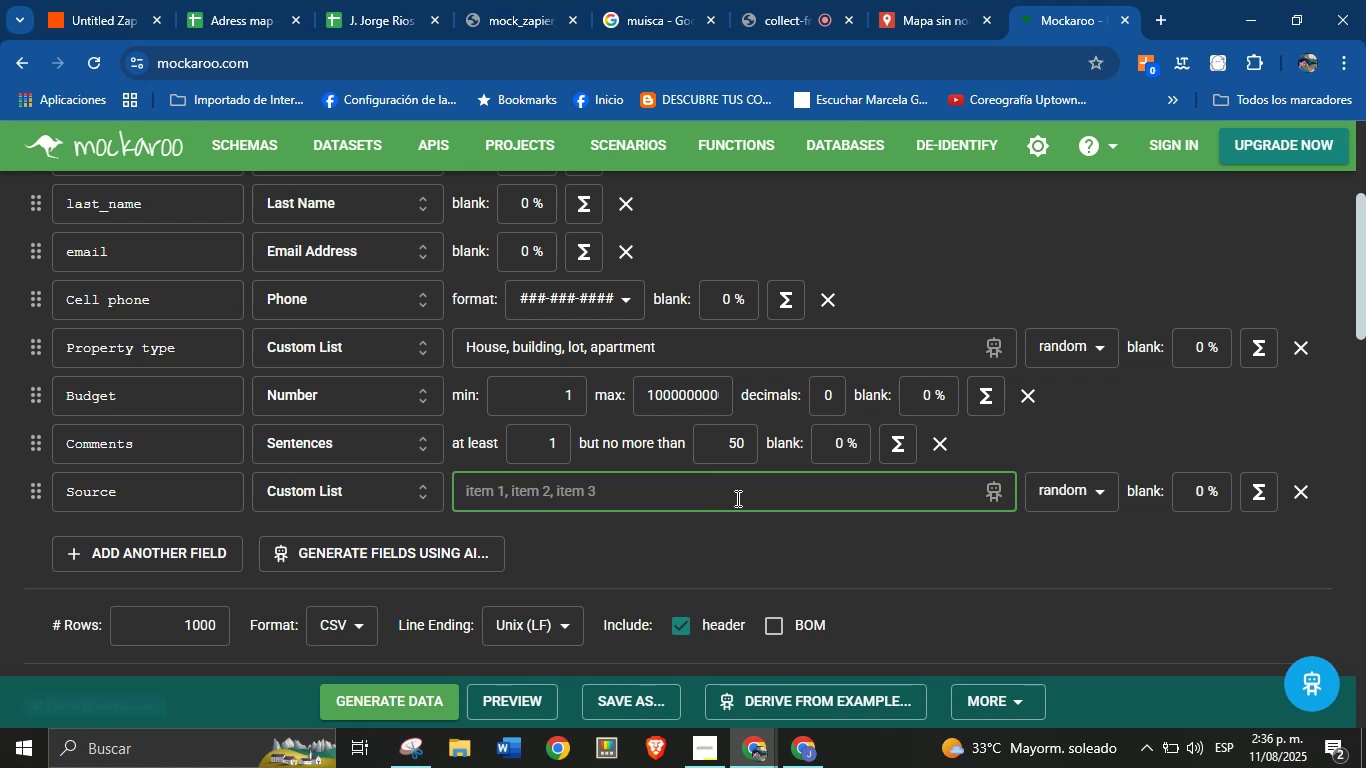 
type(Sale, R)
key(Backspace)
type(Rental Form, Purchase)
 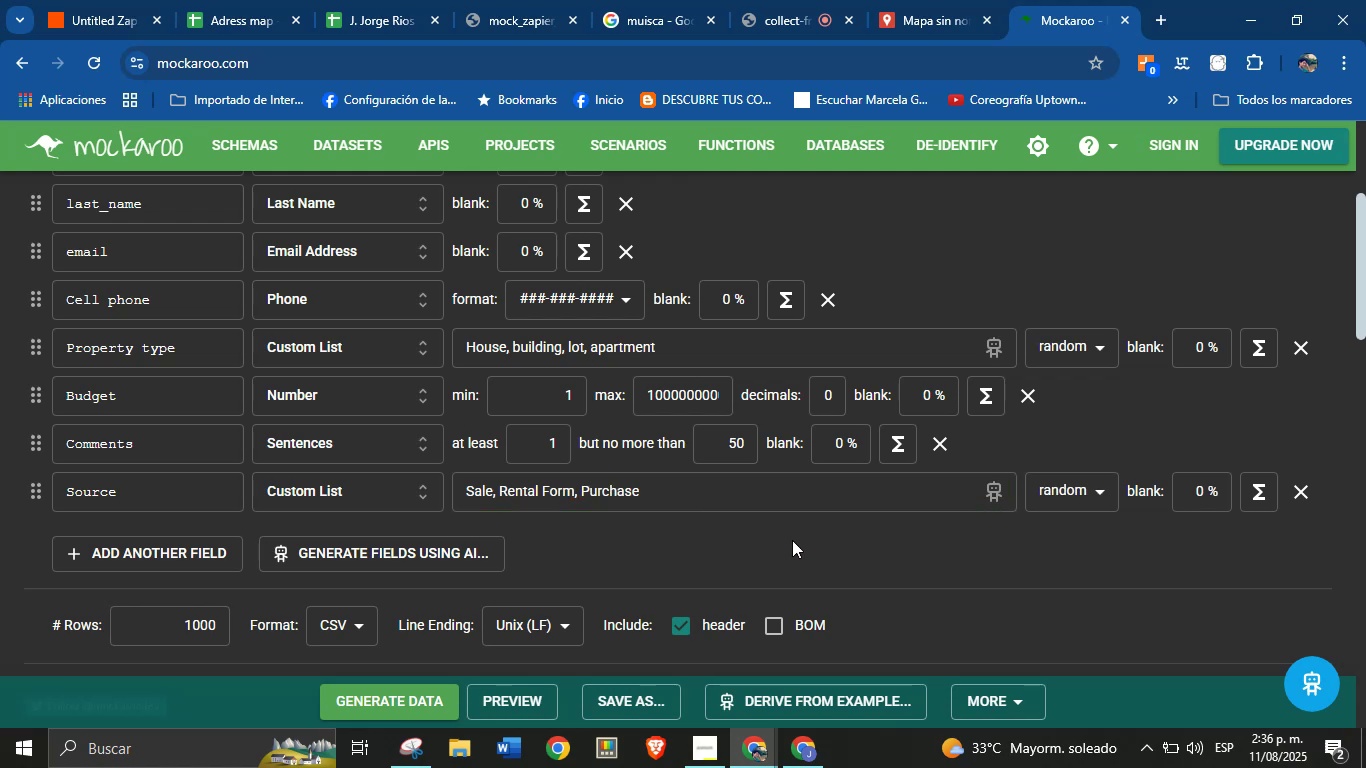 
wait(10.26)
 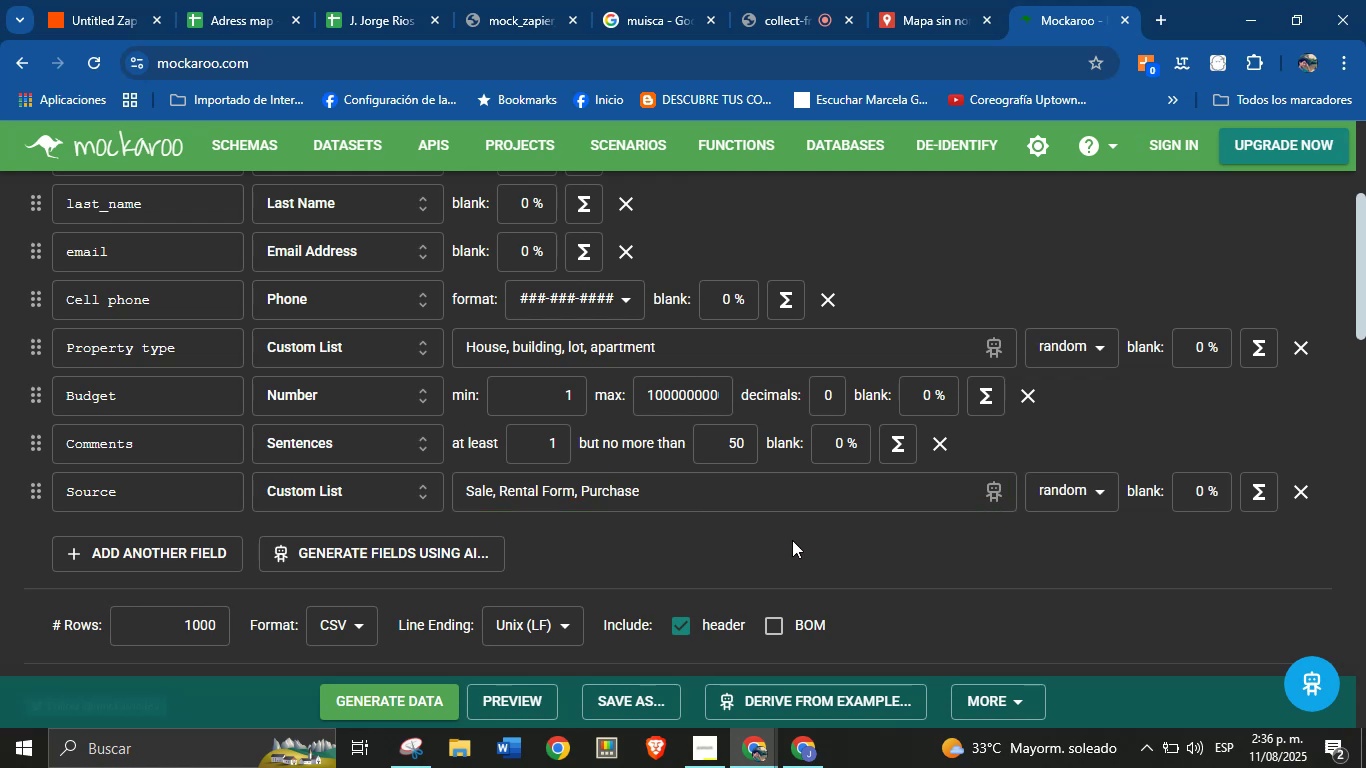 
scroll: coordinate [807, 525], scroll_direction: up, amount: 4.0
 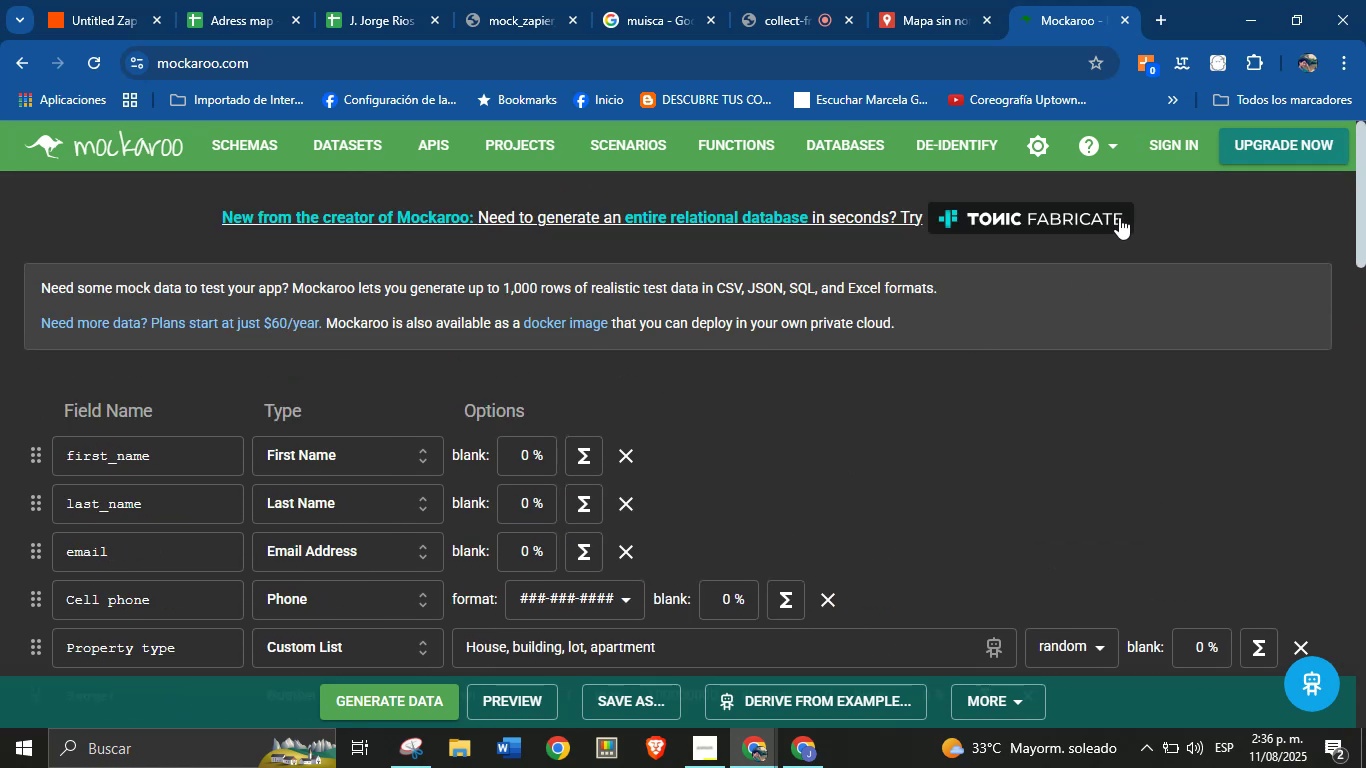 
scroll: coordinate [577, 358], scroll_direction: down, amount: 3.0
 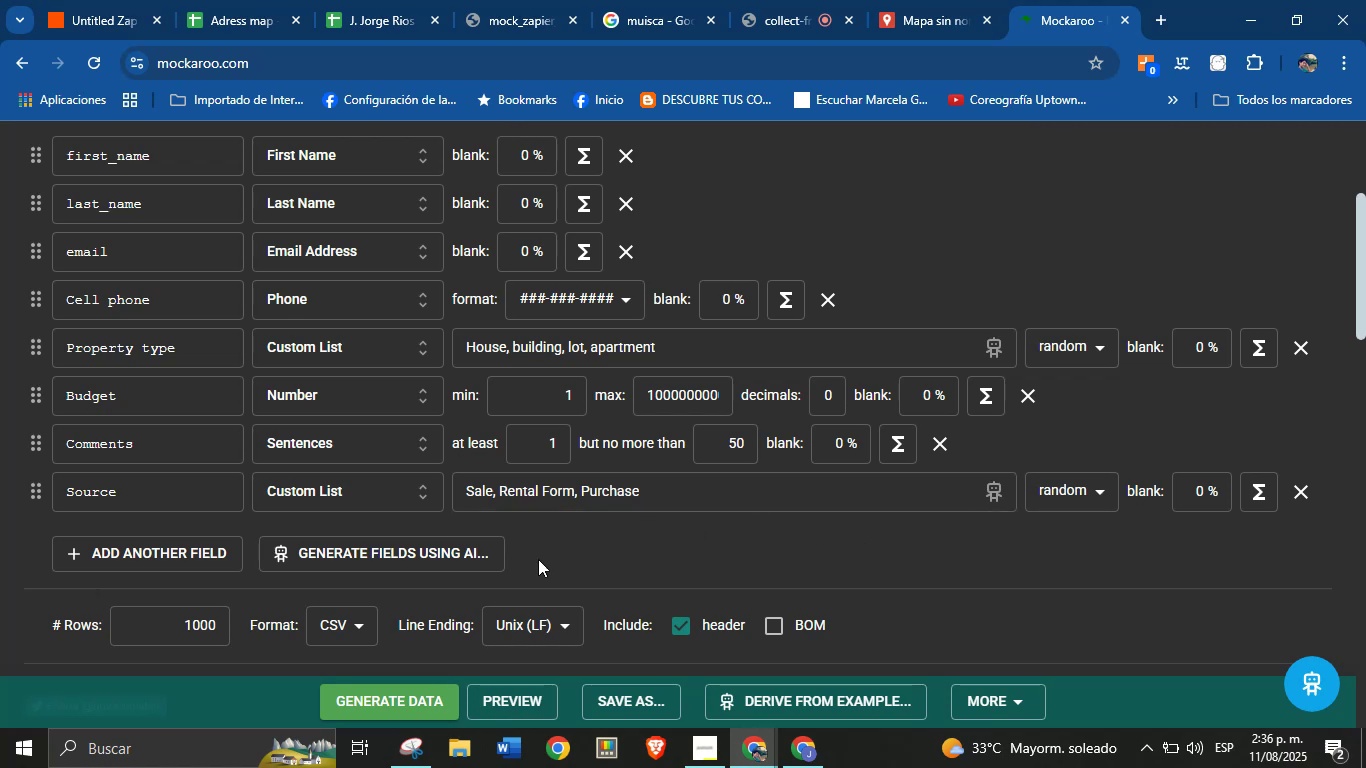 
left_click([194, 629])
 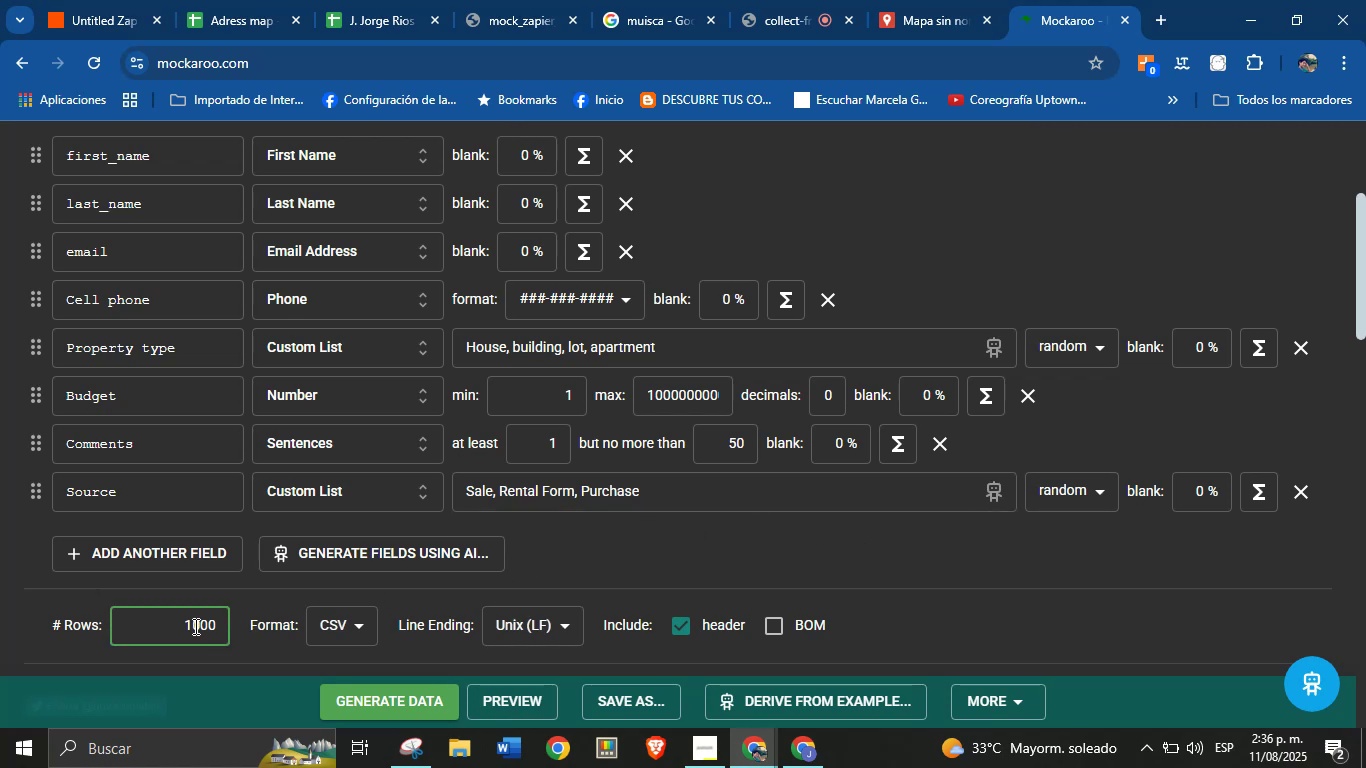 
double_click([194, 626])
 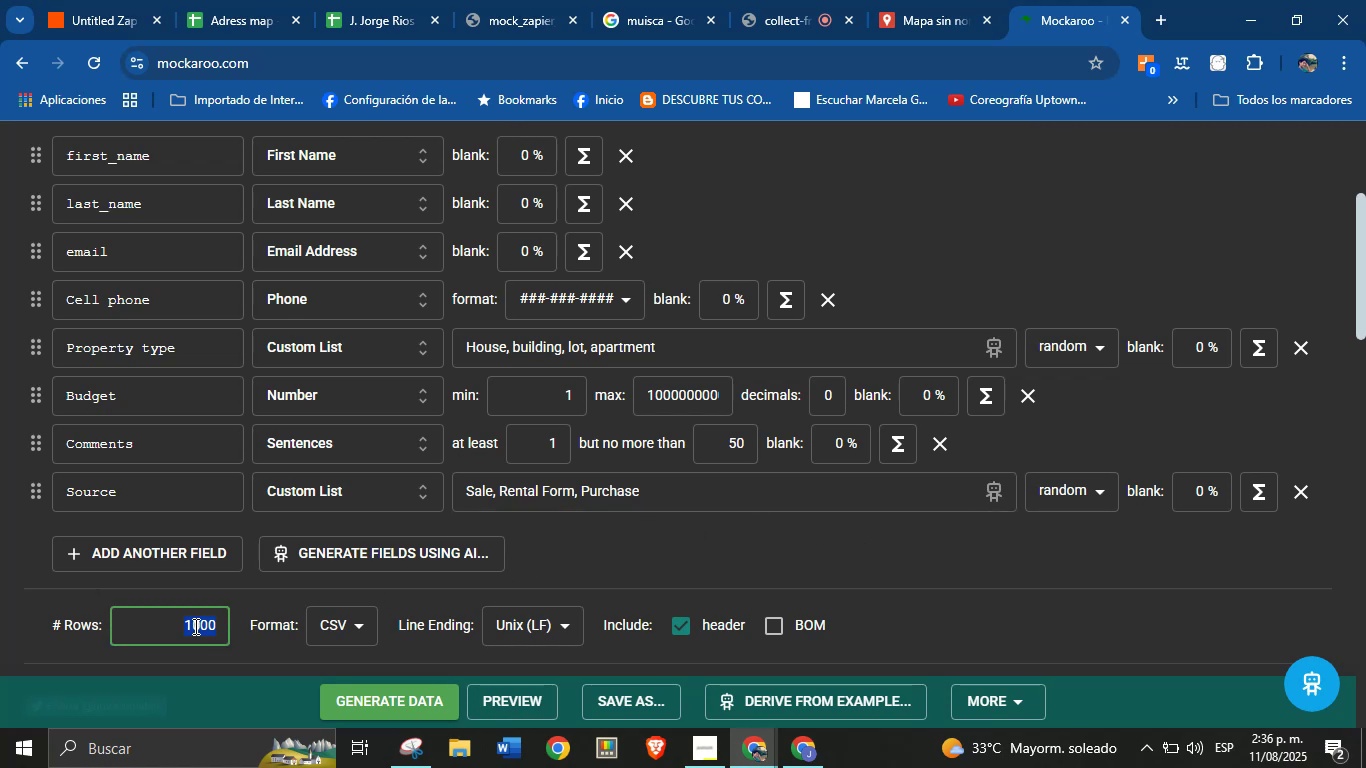 
type(200)
 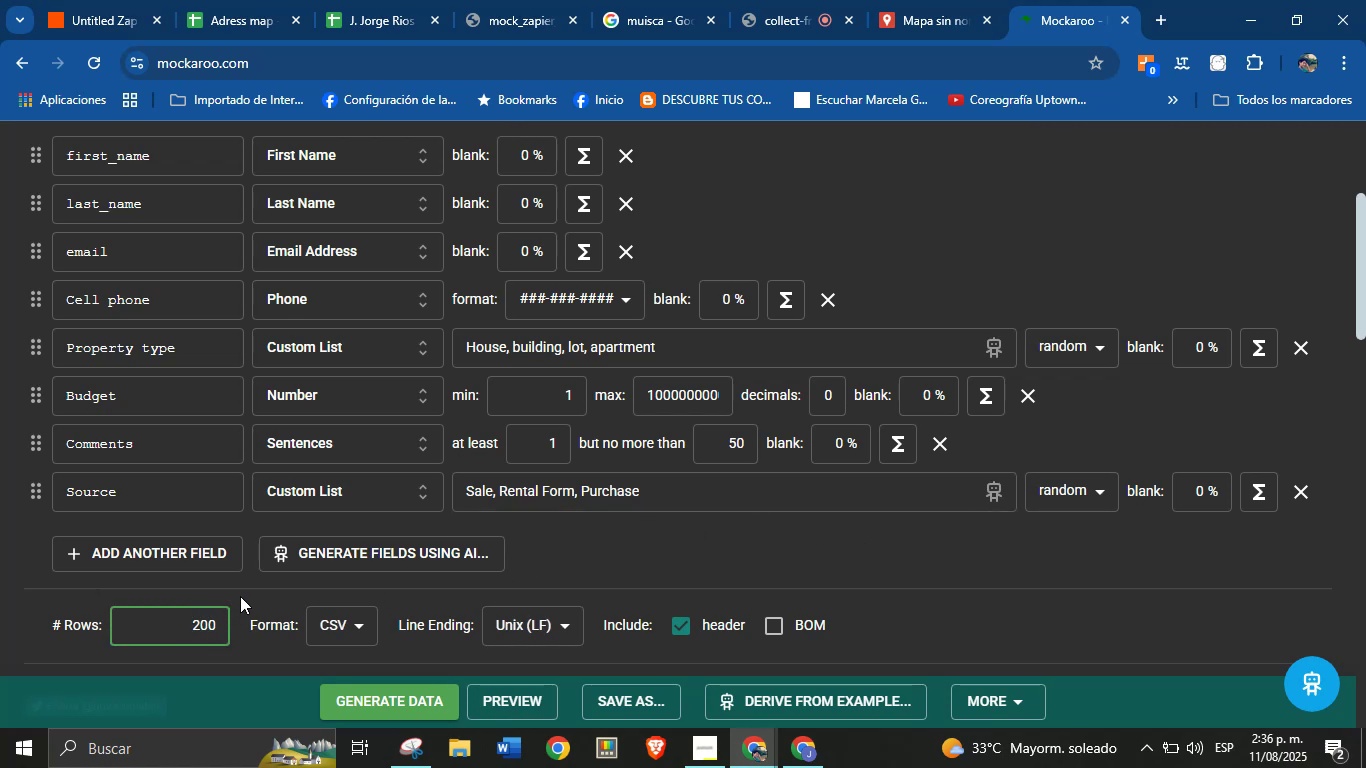 
left_click([247, 593])
 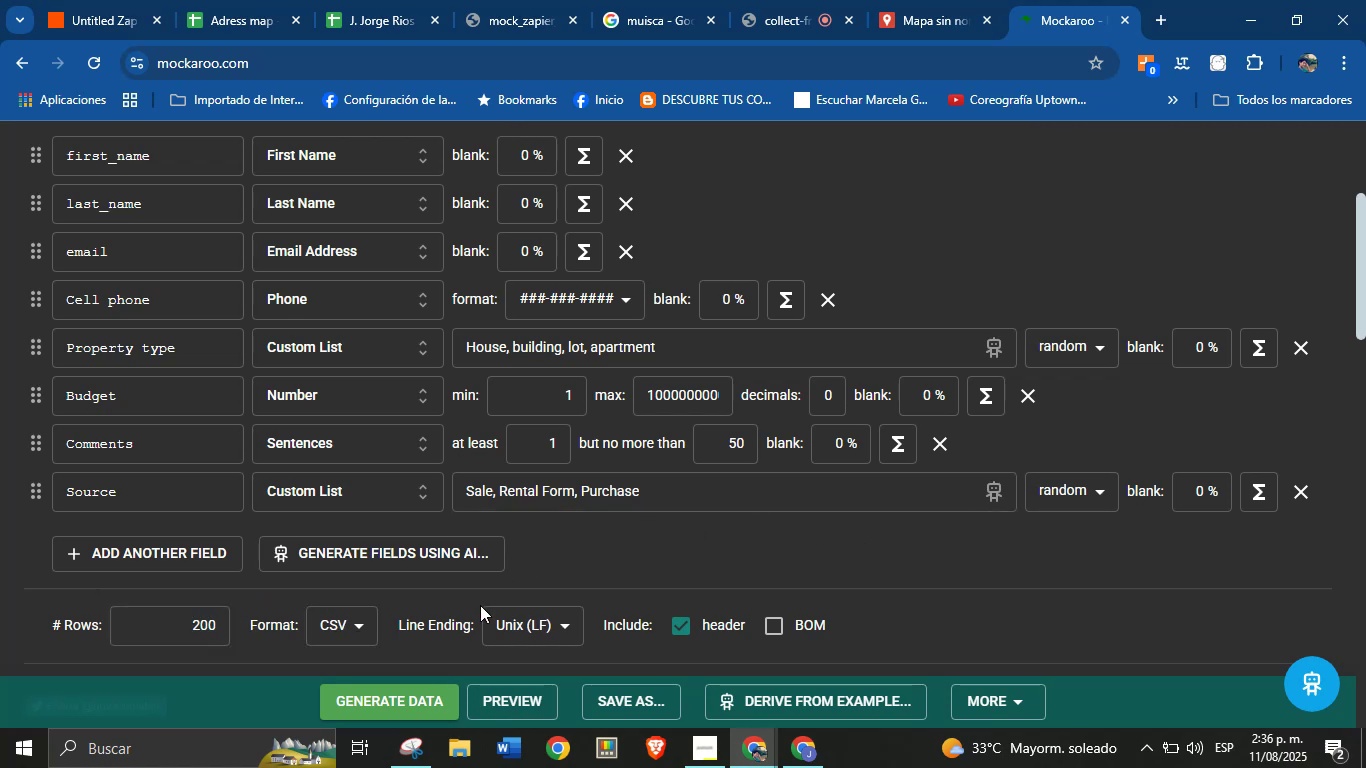 
scroll: coordinate [632, 547], scroll_direction: down, amount: 1.0
 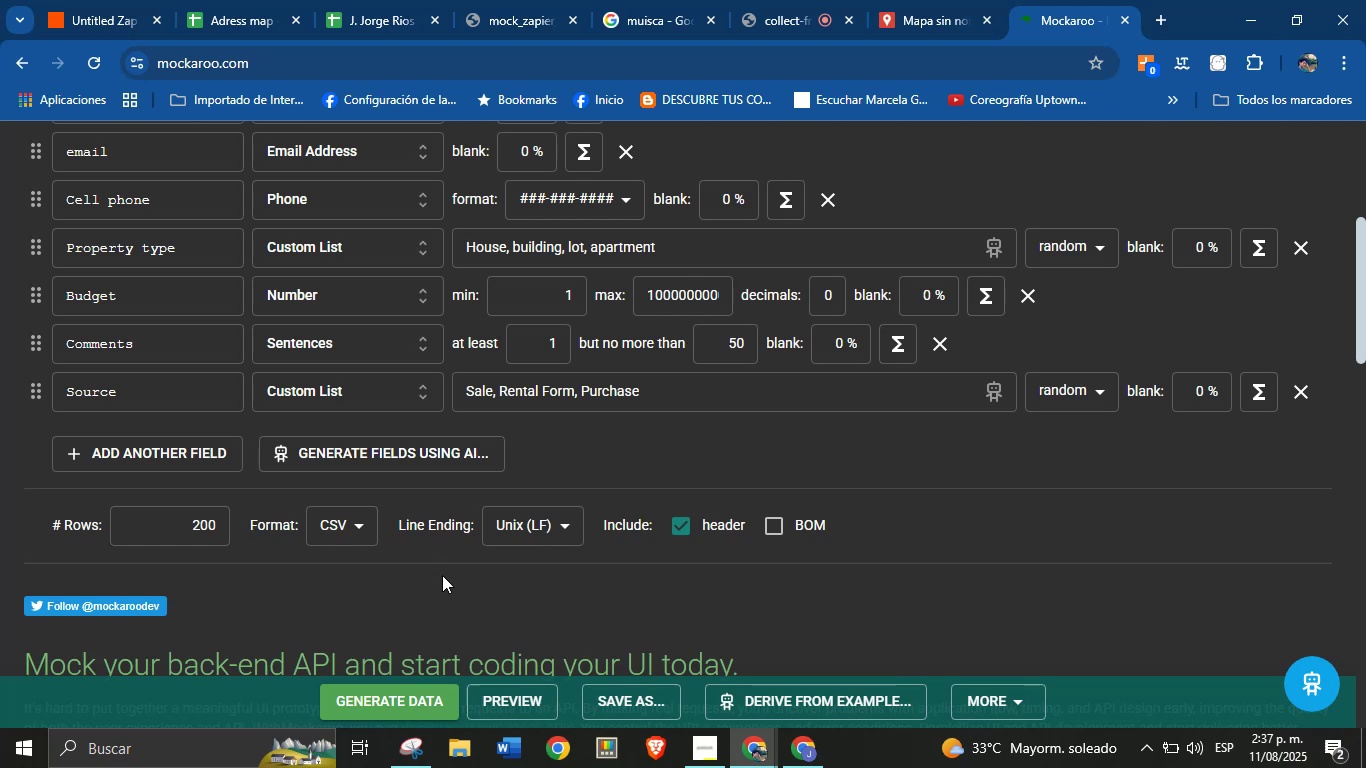 
wait(42.81)
 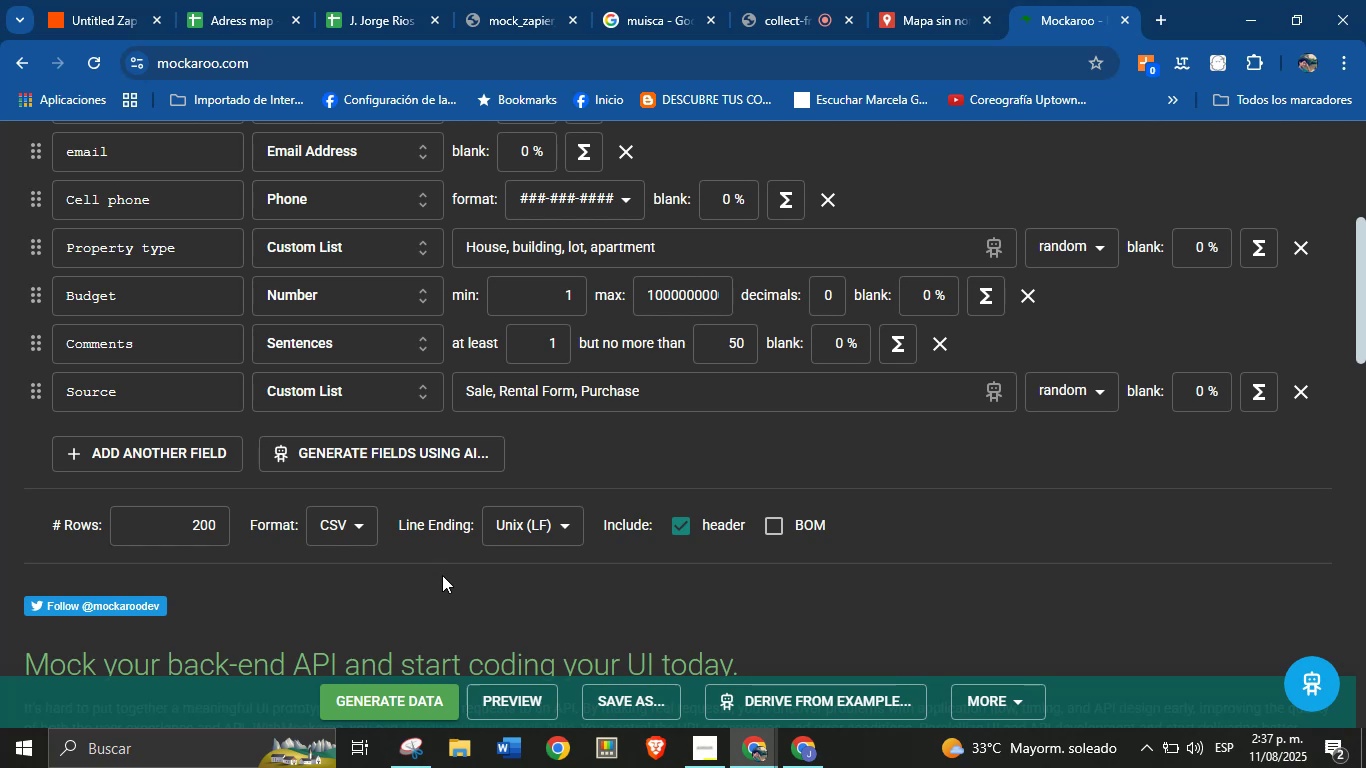 
scroll: coordinate [440, 561], scroll_direction: down, amount: 2.0
 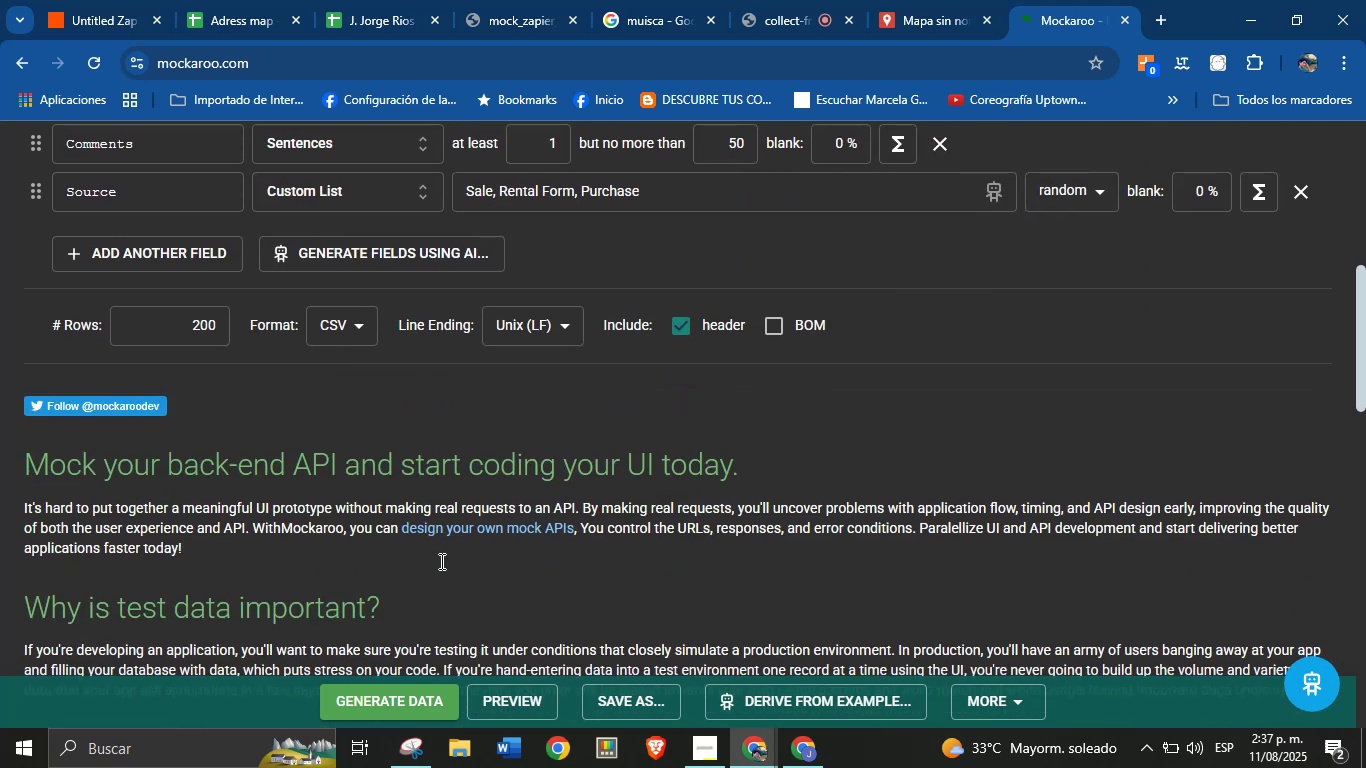 
scroll: coordinate [440, 561], scroll_direction: up, amount: 2.0
 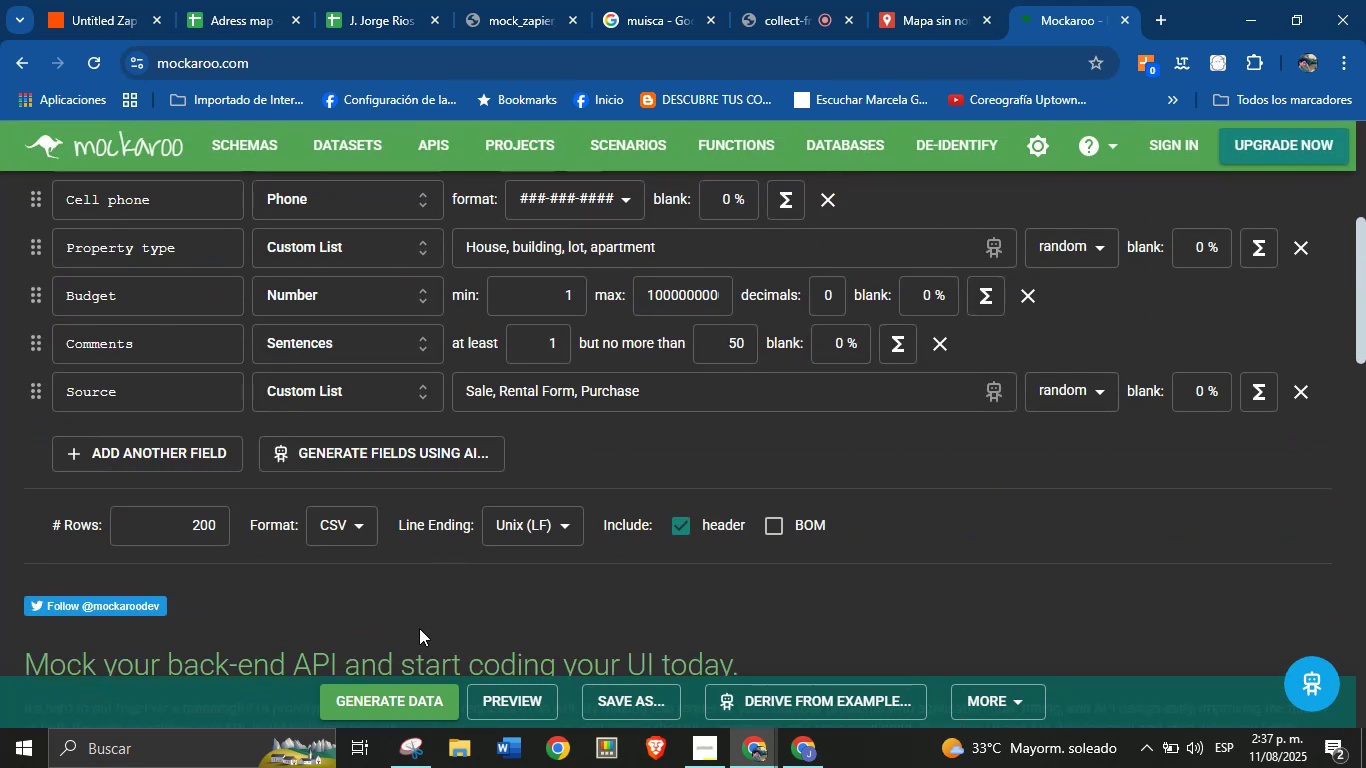 
left_click([409, 708])
 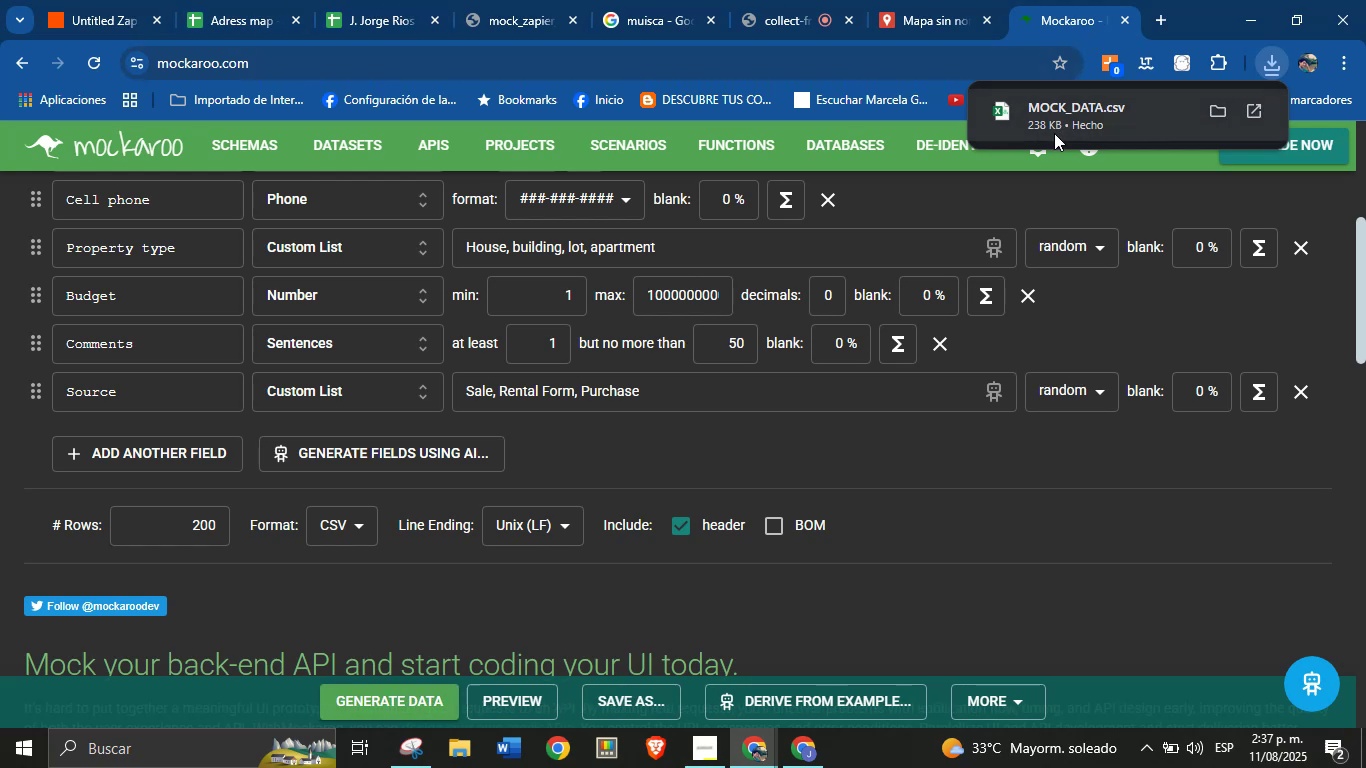 
wait(18.68)
 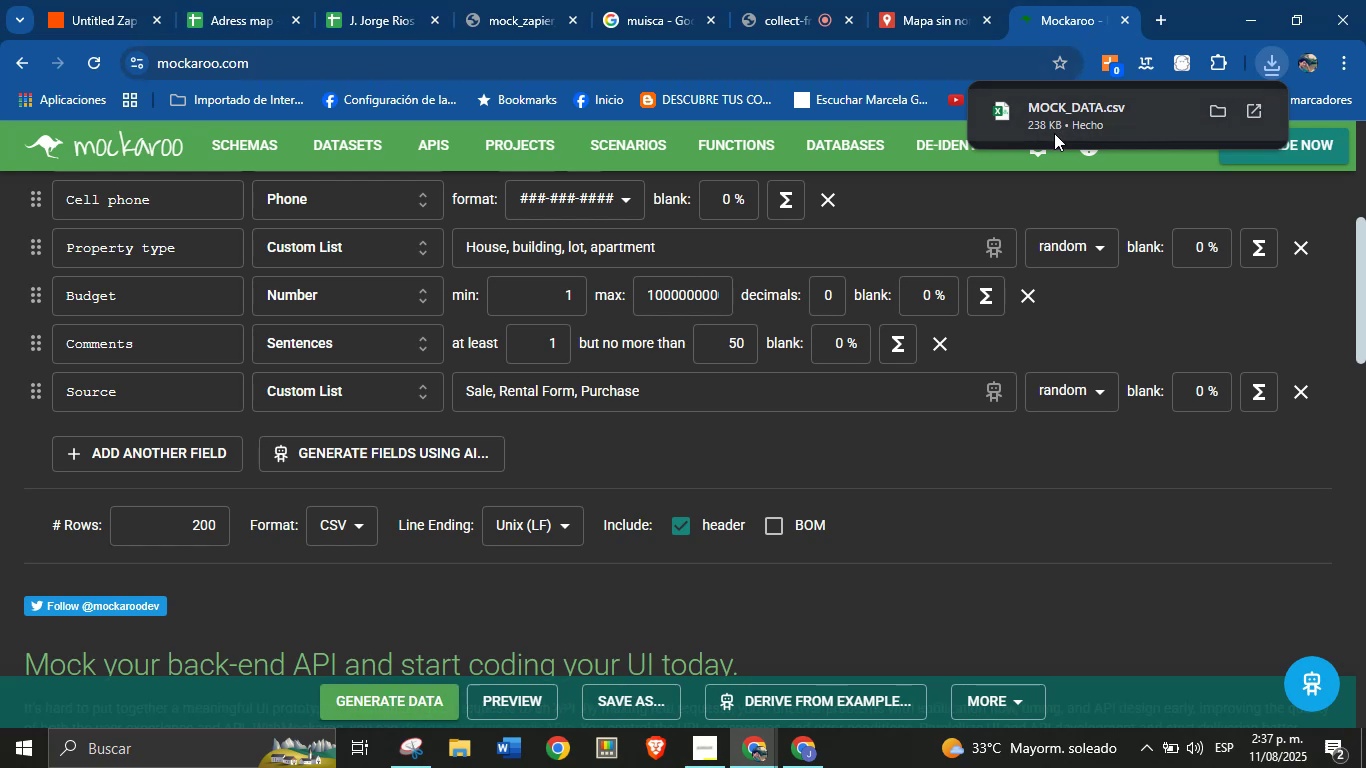 
left_click([1086, 112])
 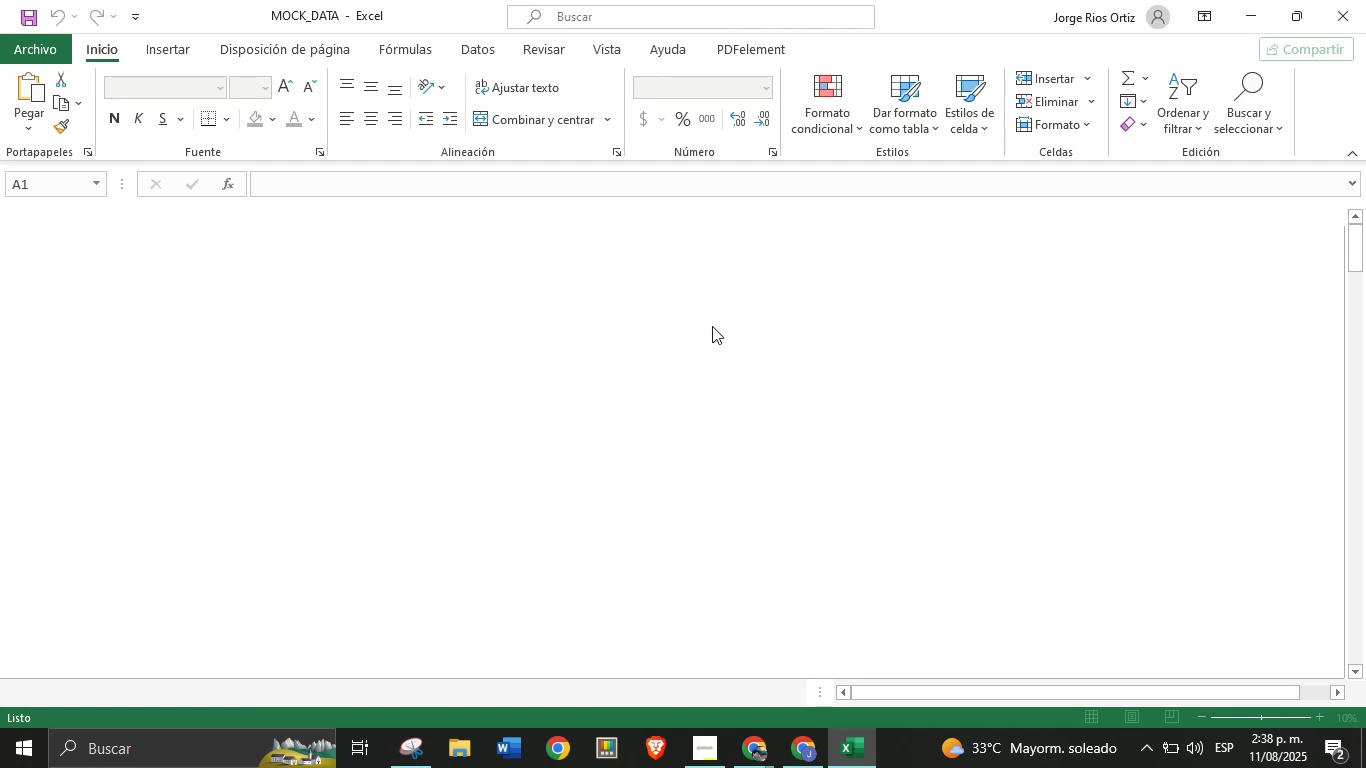 
wait(12.25)
 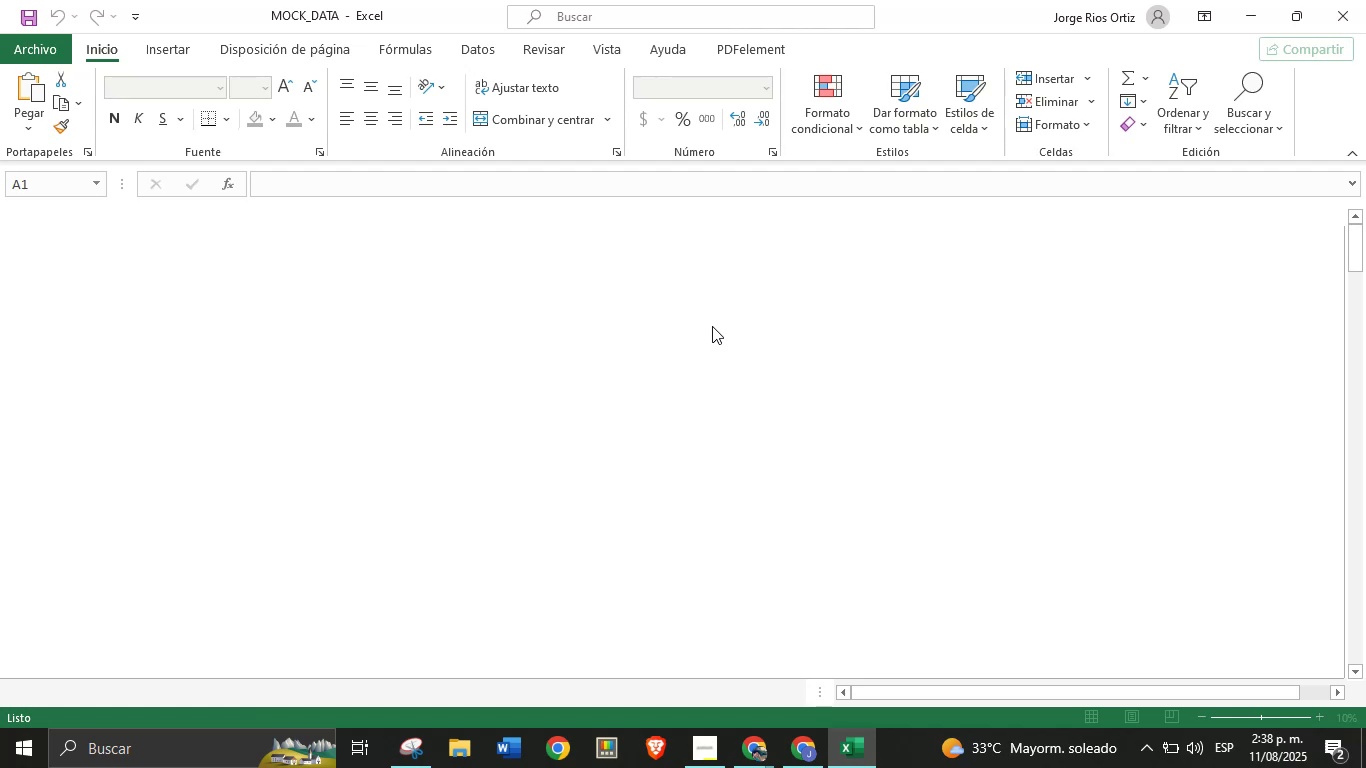 
left_click([421, 392])
 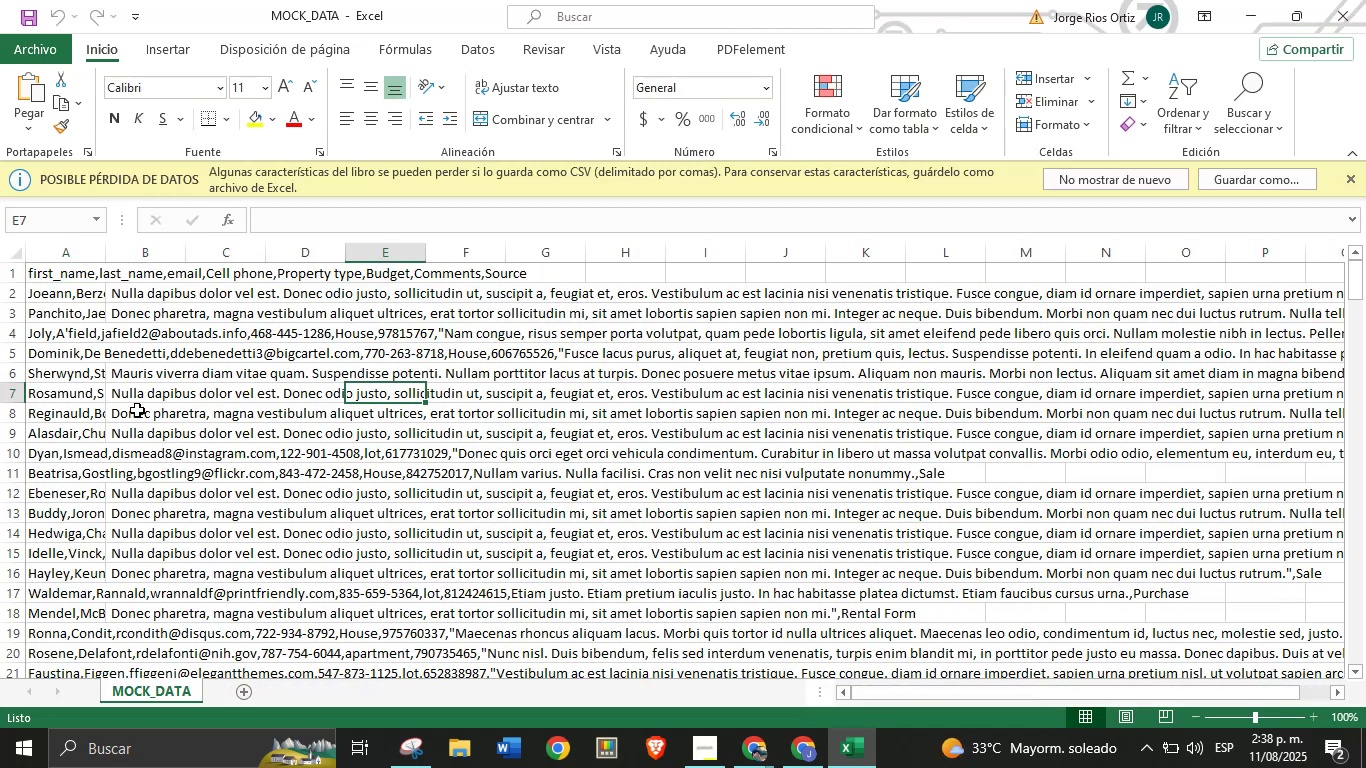 
left_click([78, 396])
 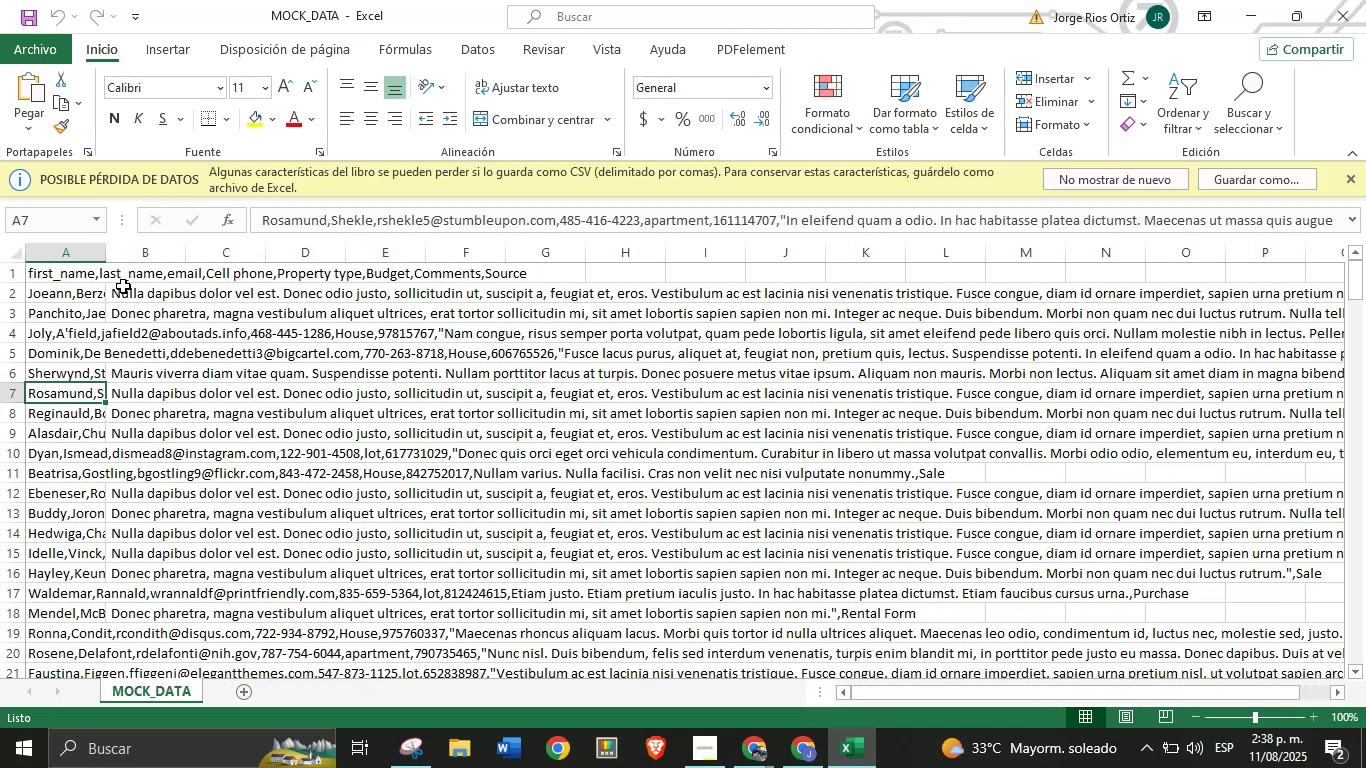 
left_click([132, 273])
 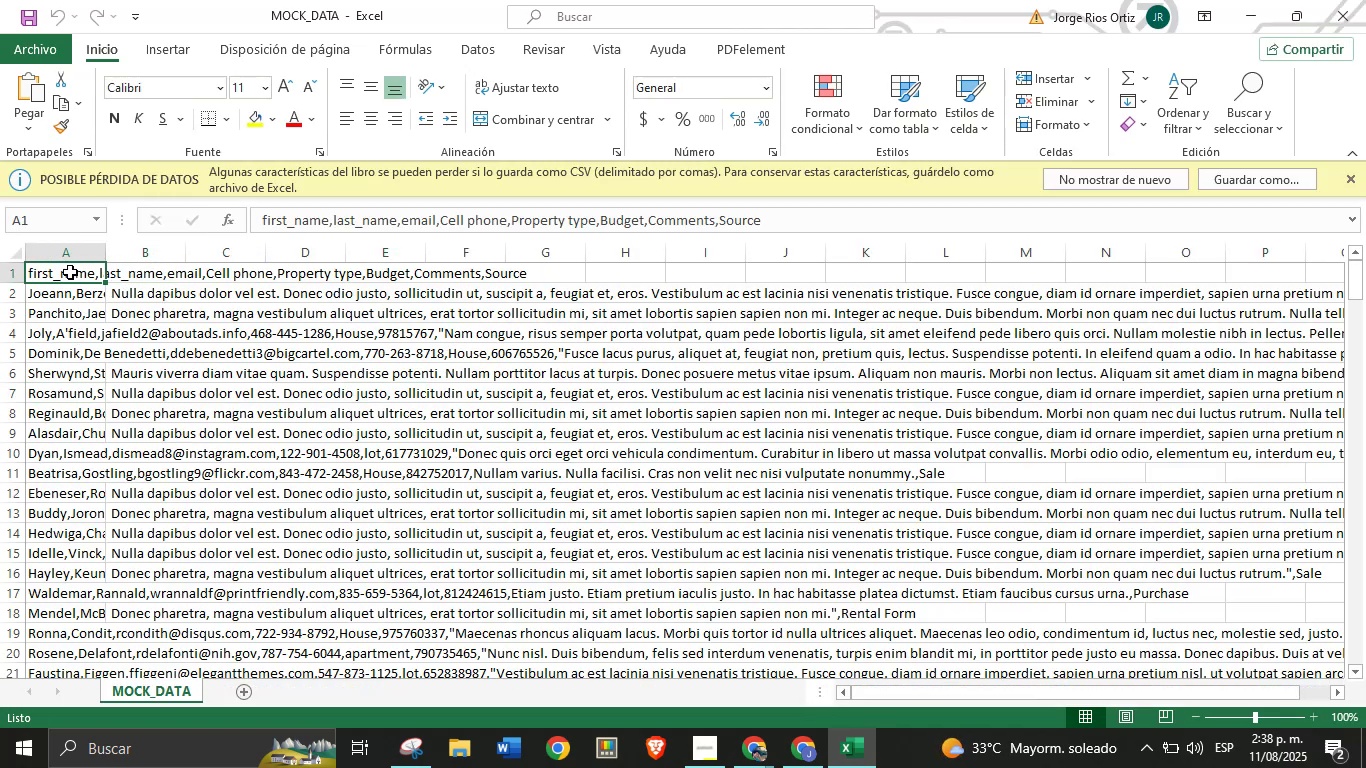 
left_click([67, 289])
 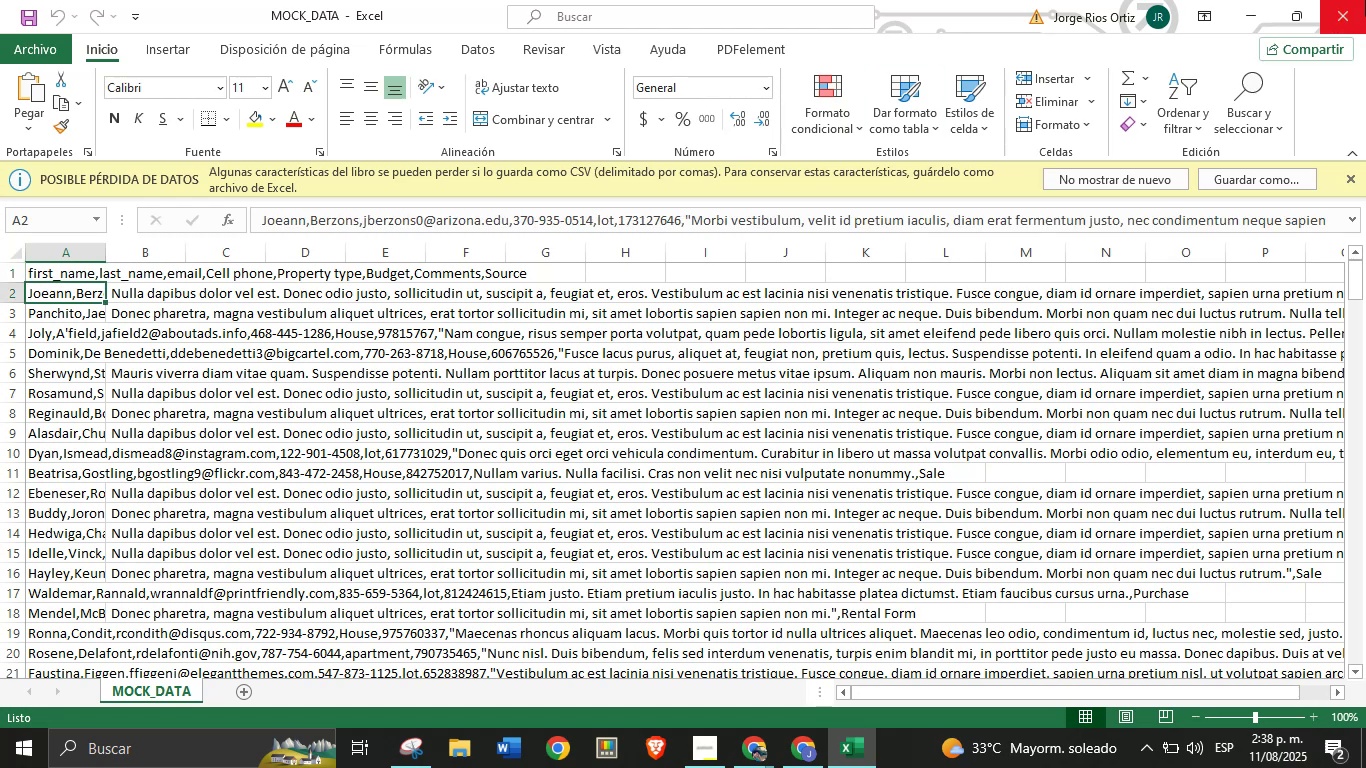 
left_click([1365, 0])
 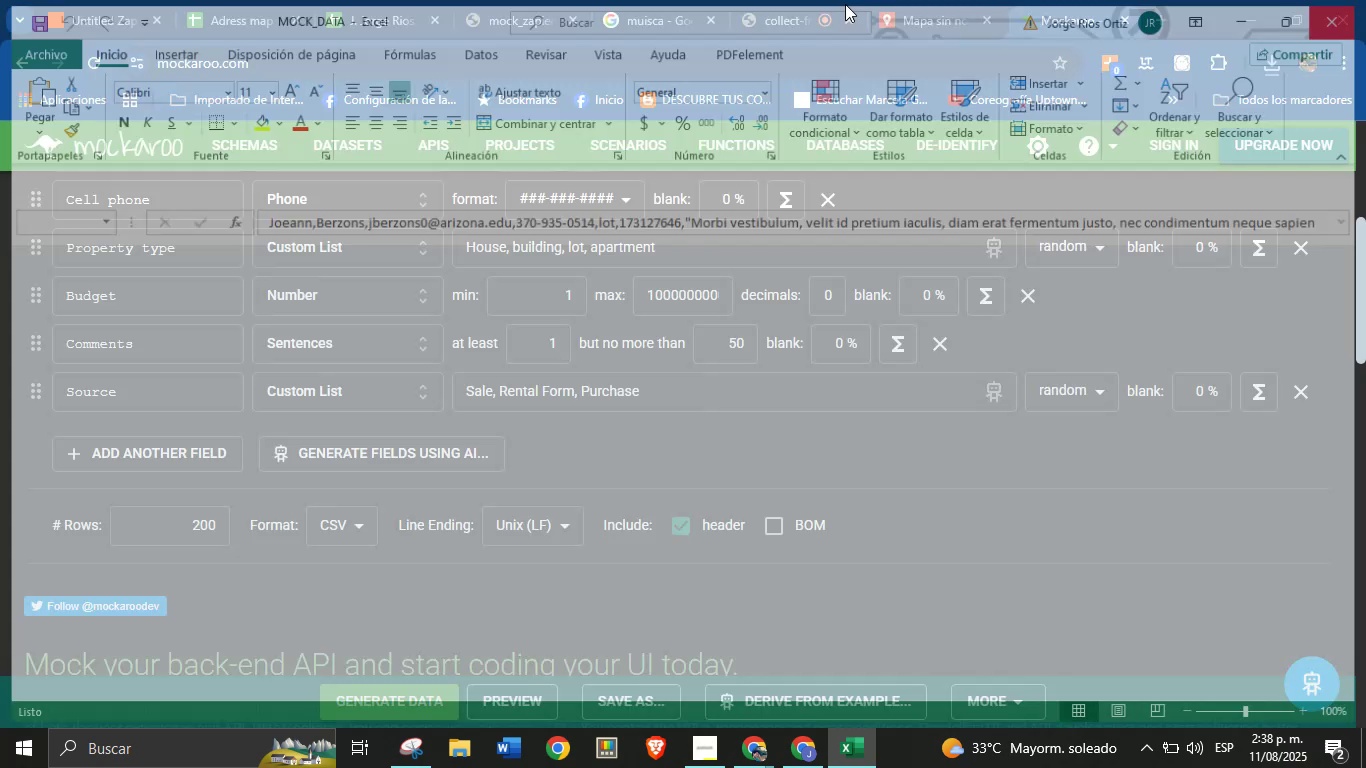 
left_click([253, 0])
 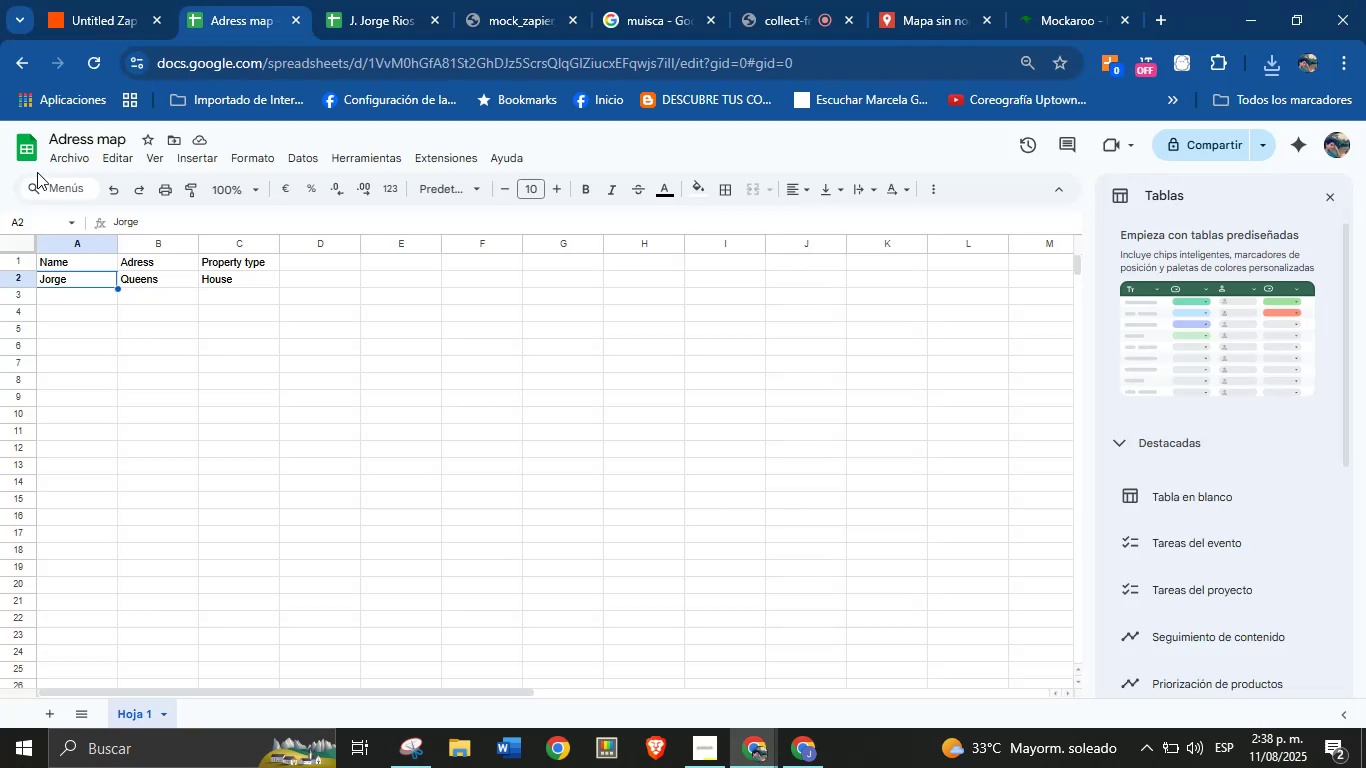 
left_click([31, 156])
 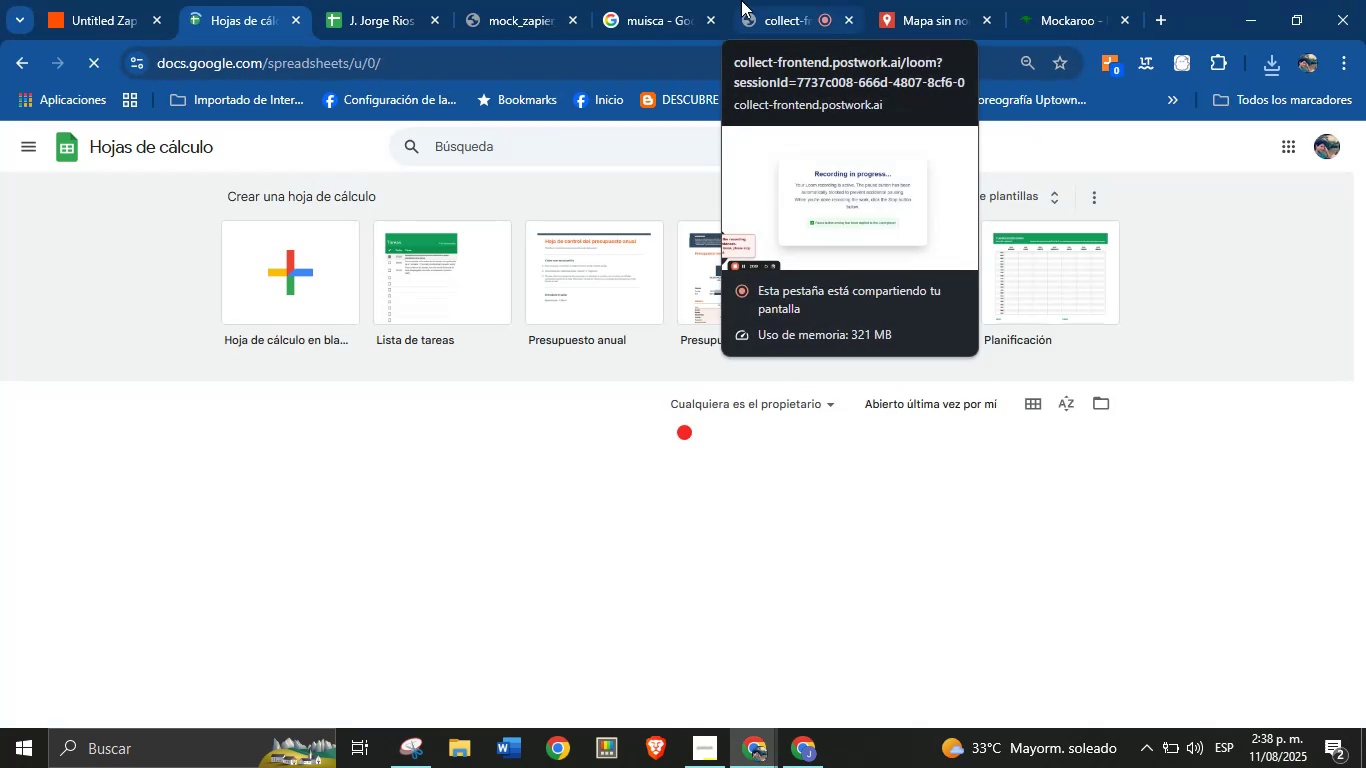 
wait(9.43)
 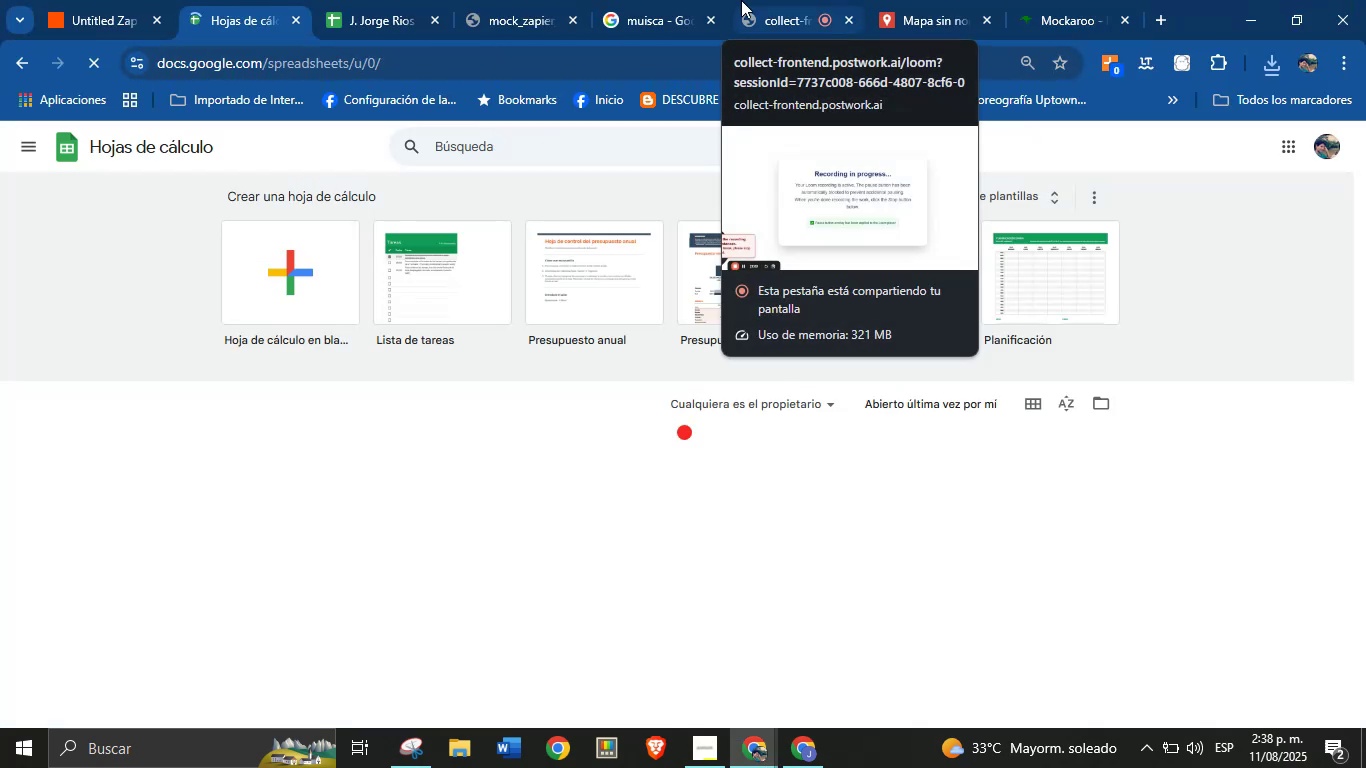 
scroll: coordinate [169, 433], scroll_direction: none, amount: 0.0
 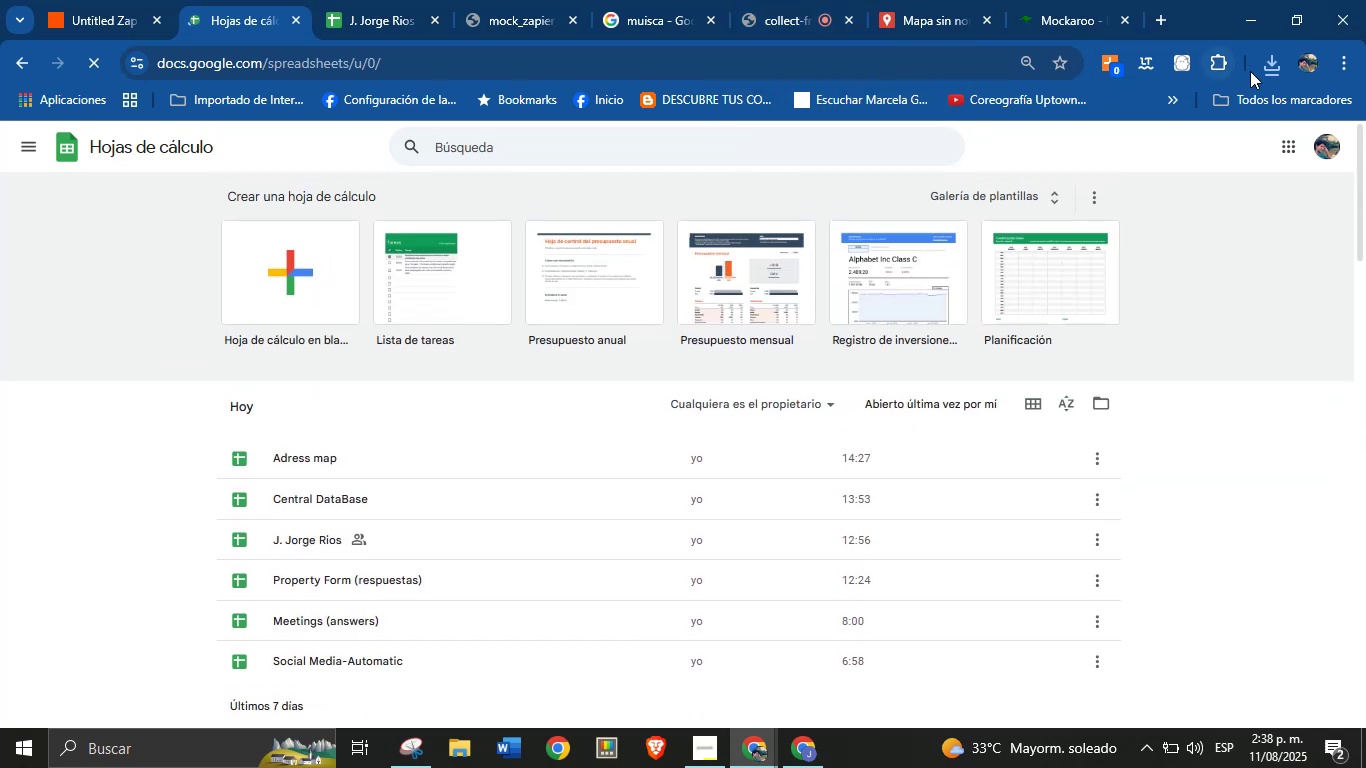 
left_click([1256, 59])
 